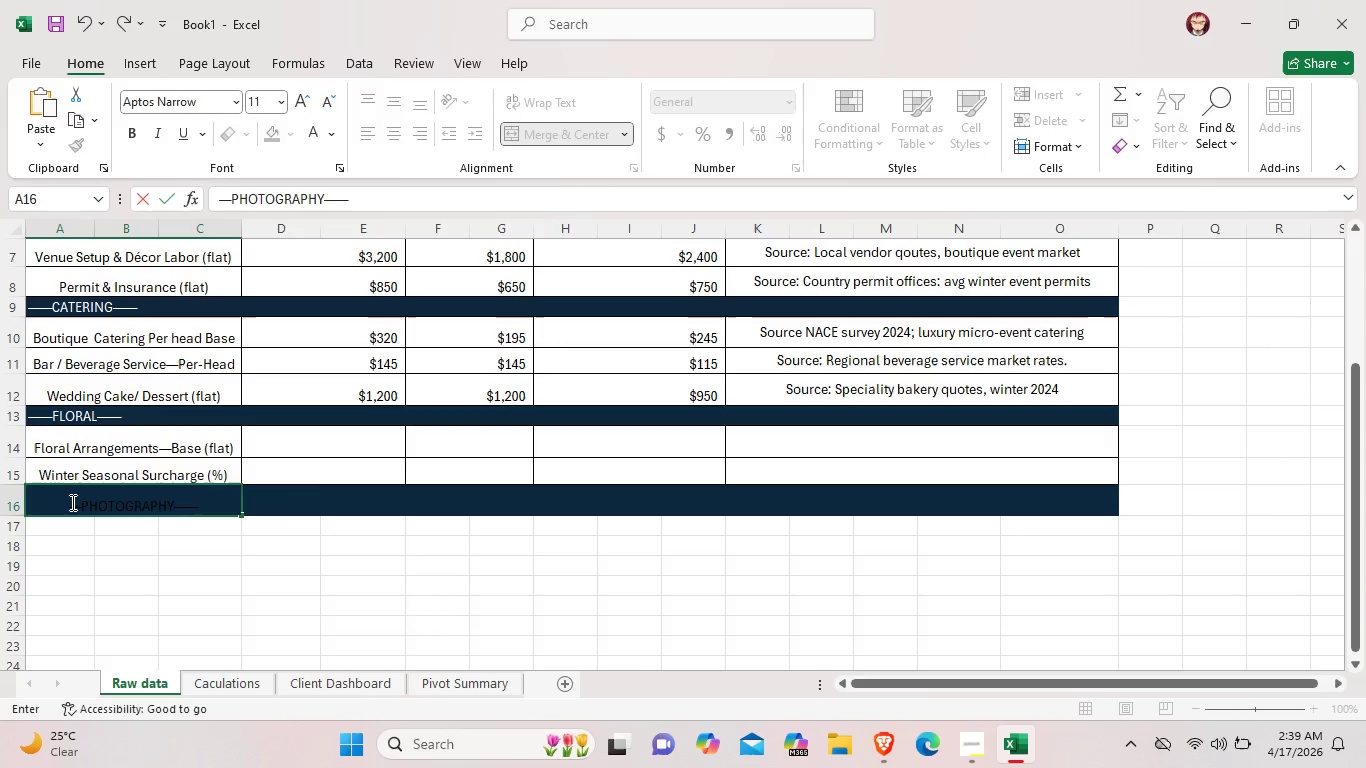 
left_click([71, 502])
 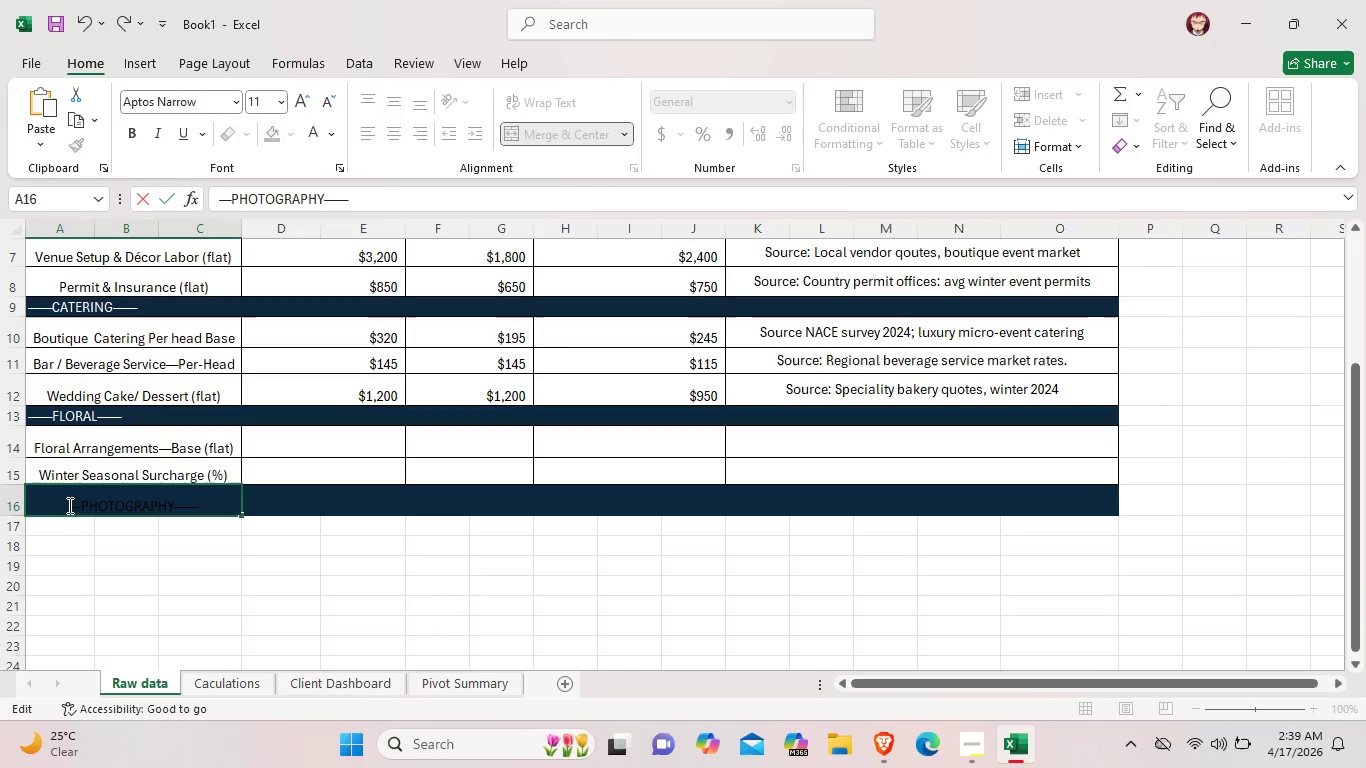 
right_click([83, 502])
 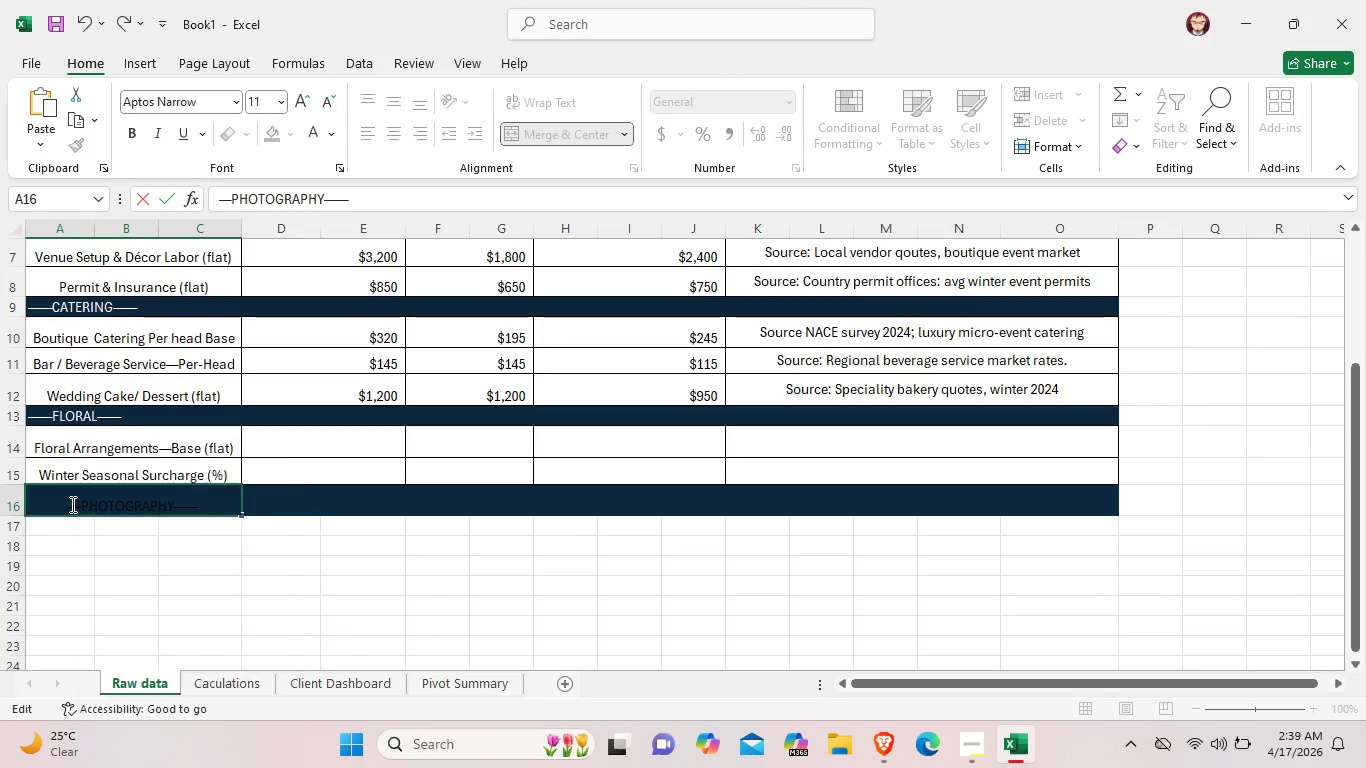 
left_click([71, 504])
 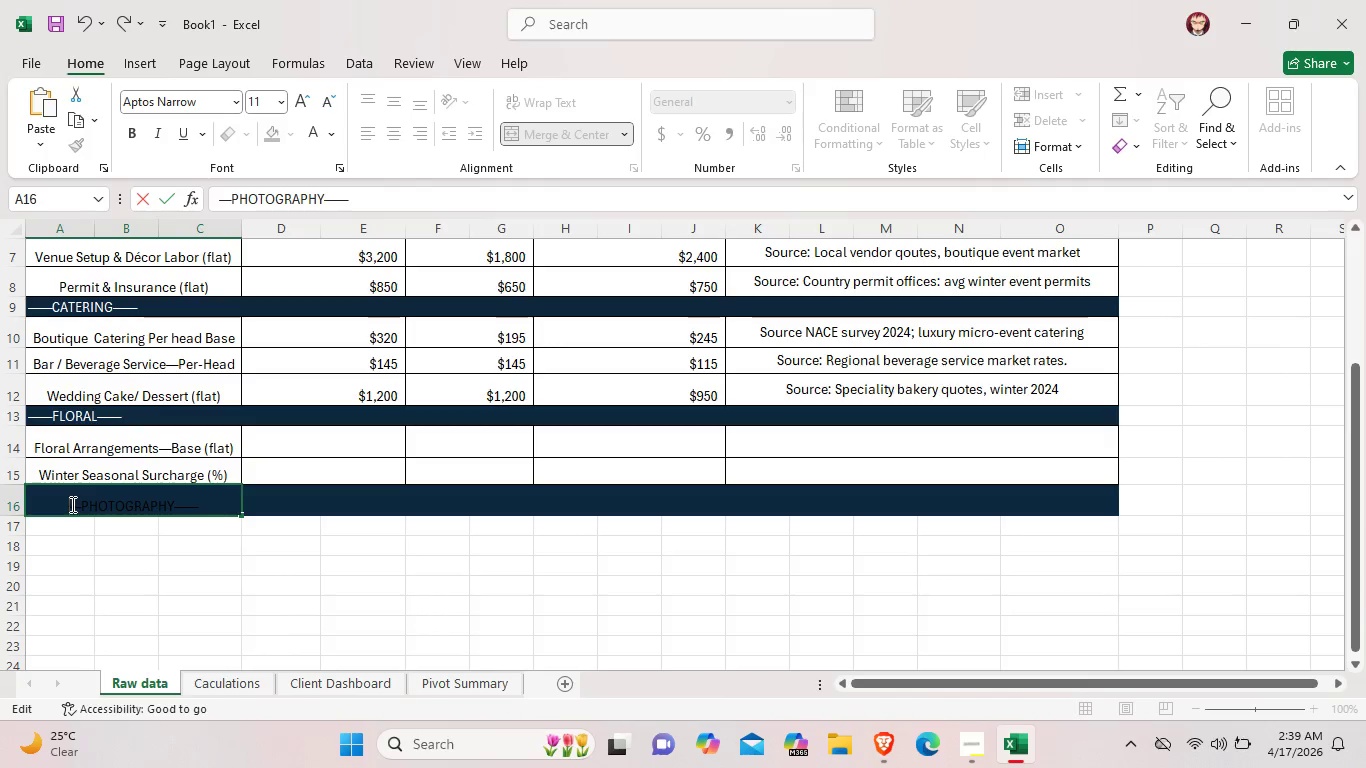 
right_click([71, 504])
 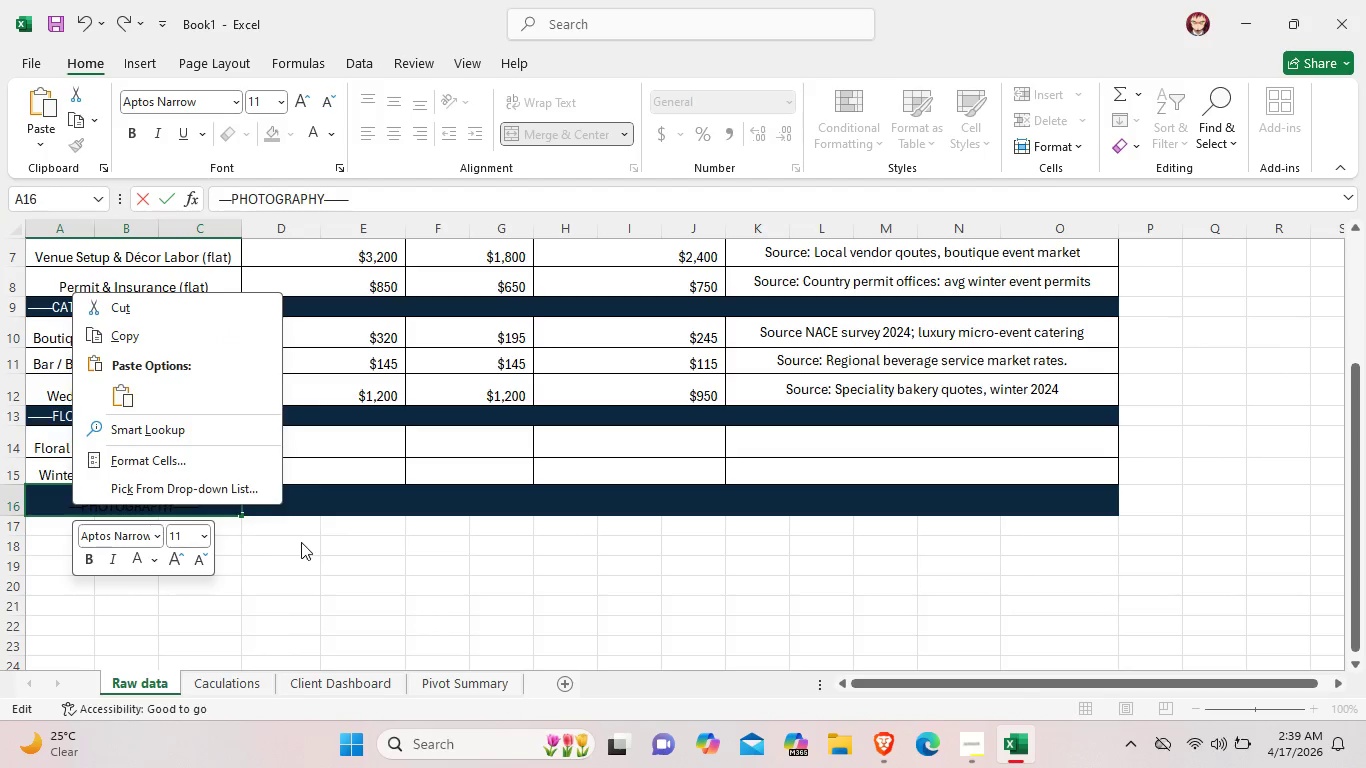 
left_click([302, 542])
 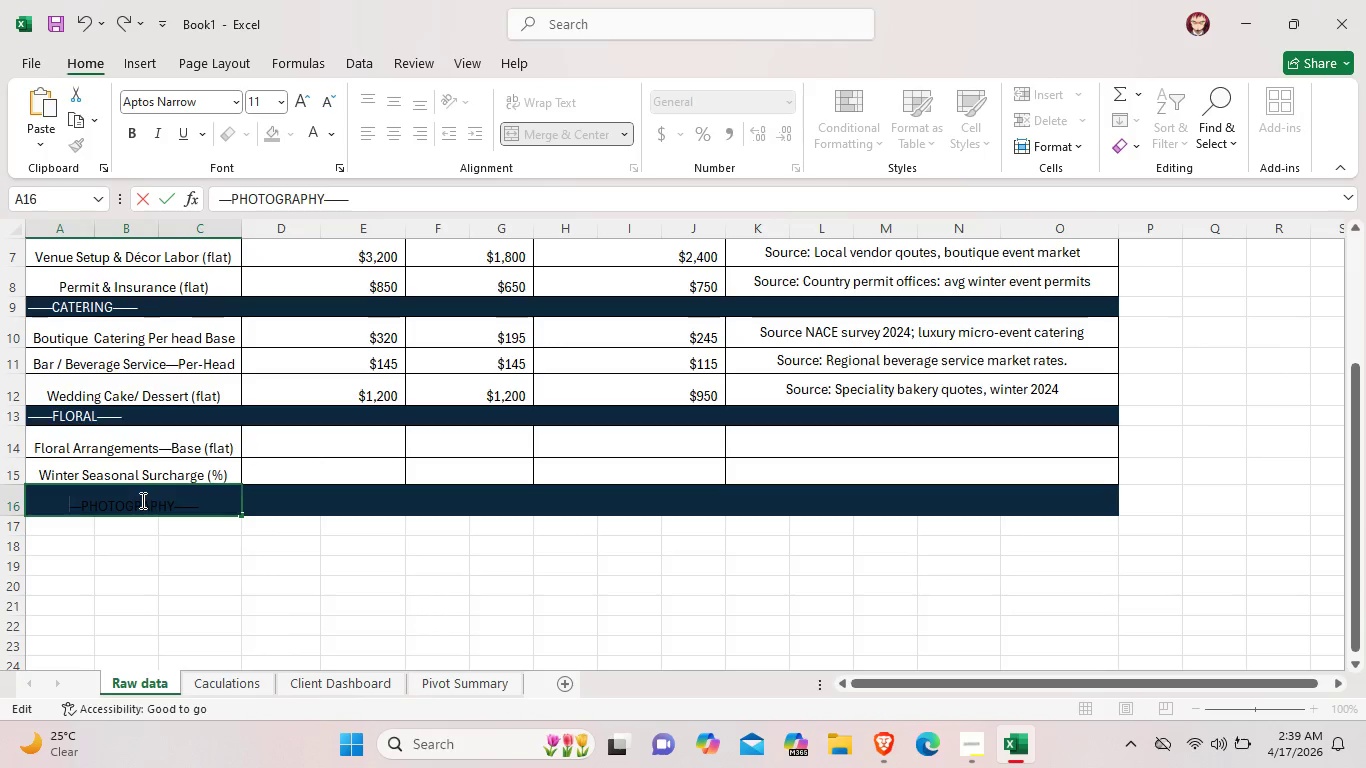 
key(Meta+MetaLeft)
 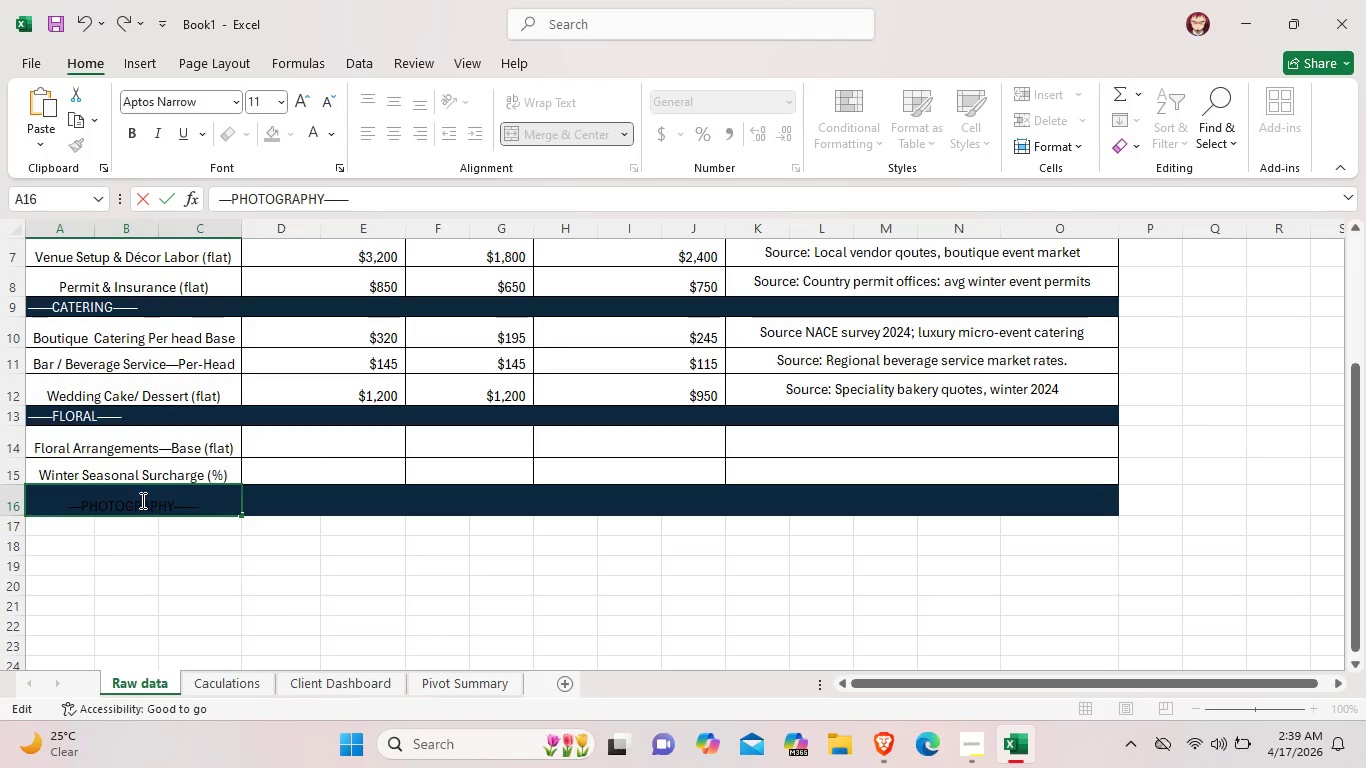 
key(Period)
 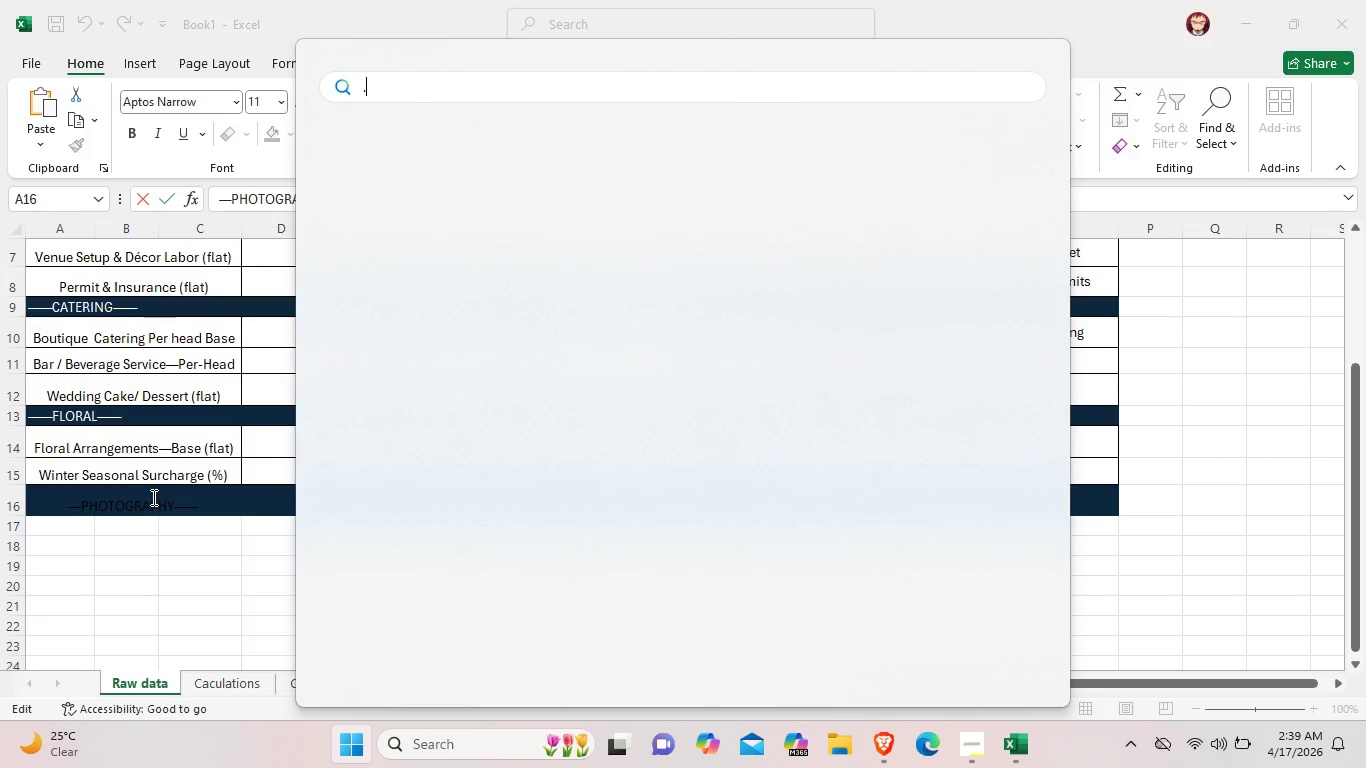 
left_click([126, 501])
 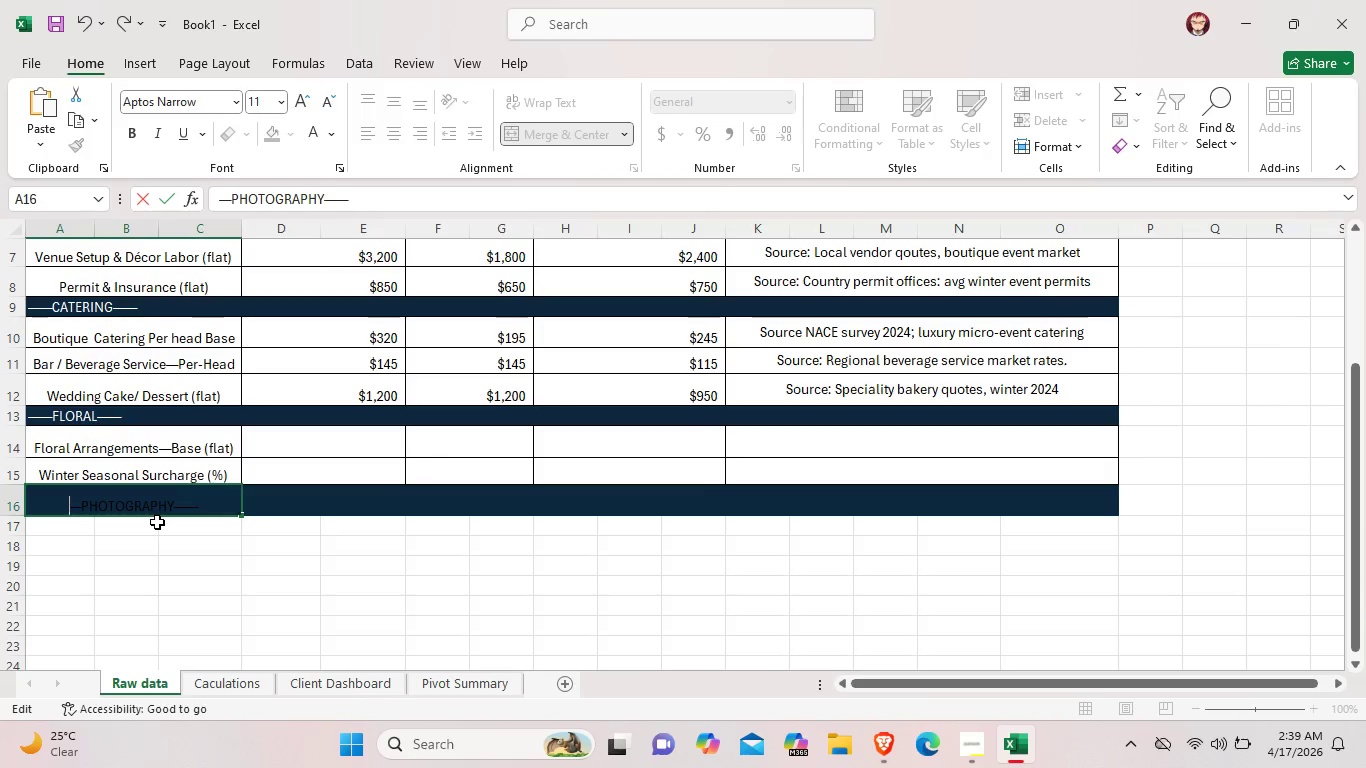 
key(Meta+MetaLeft)
 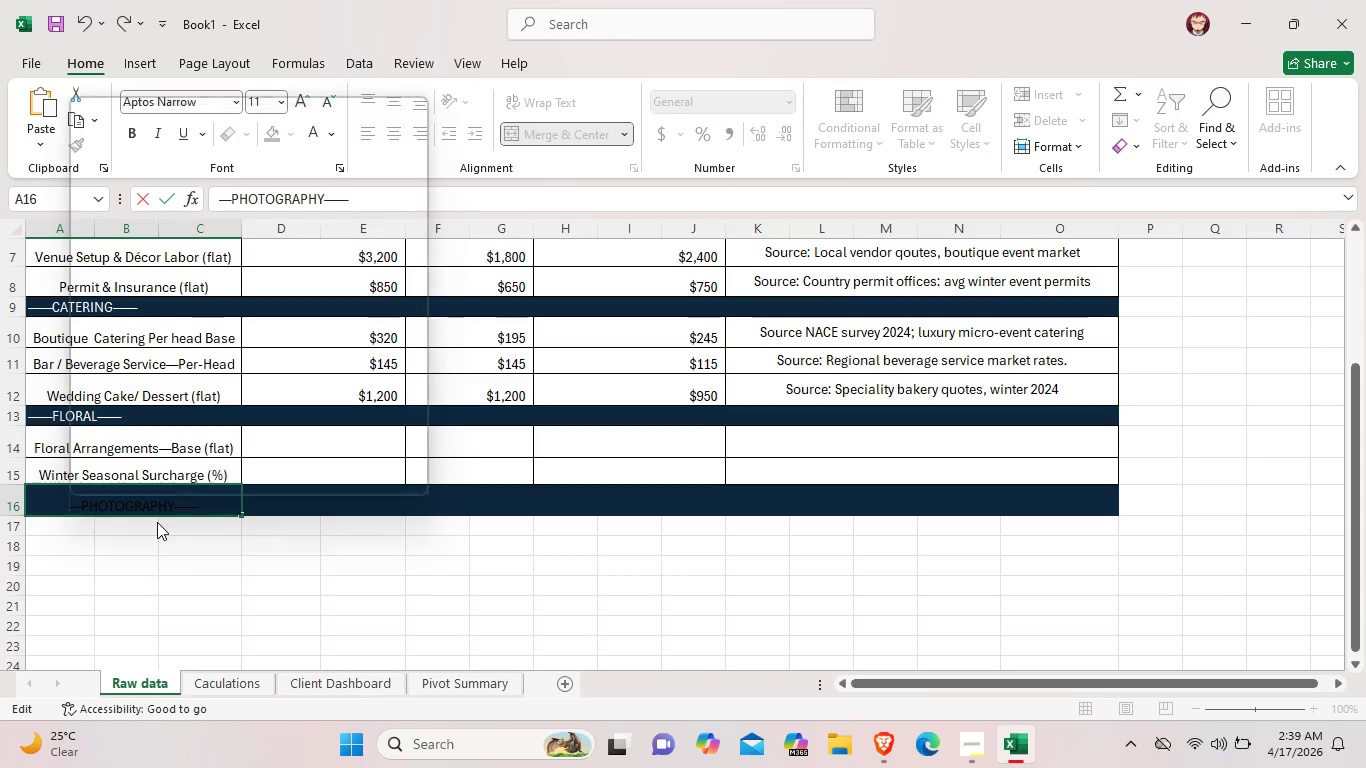 
key(Meta+Period)
 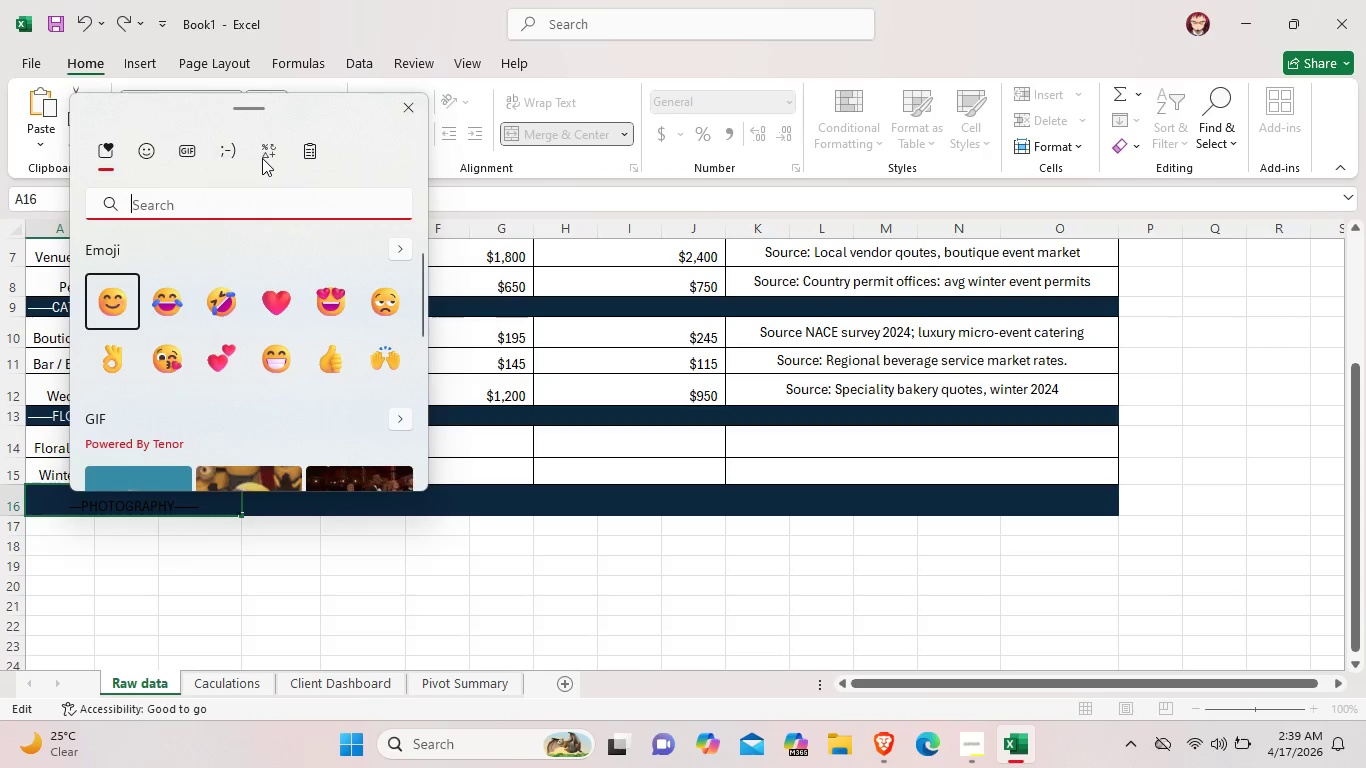 
left_click([262, 158])
 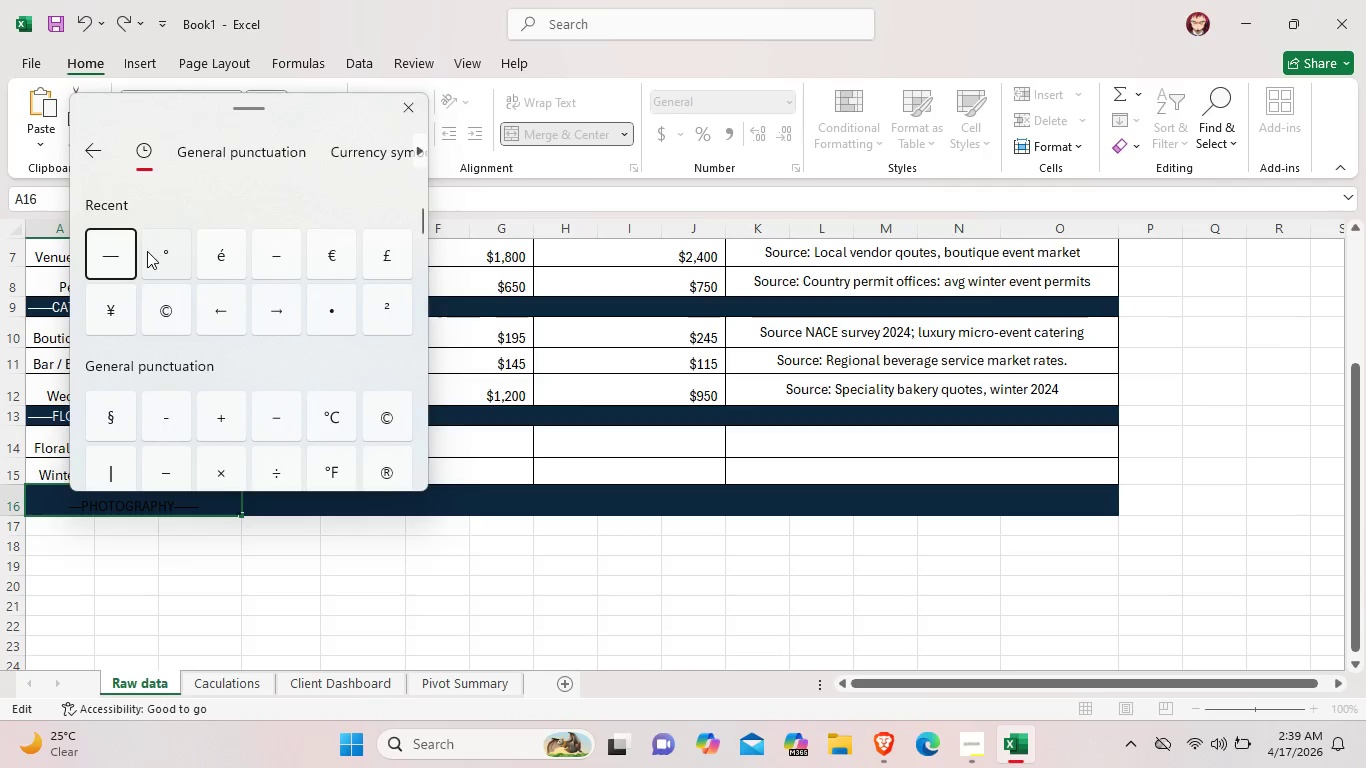 
left_click([120, 254])
 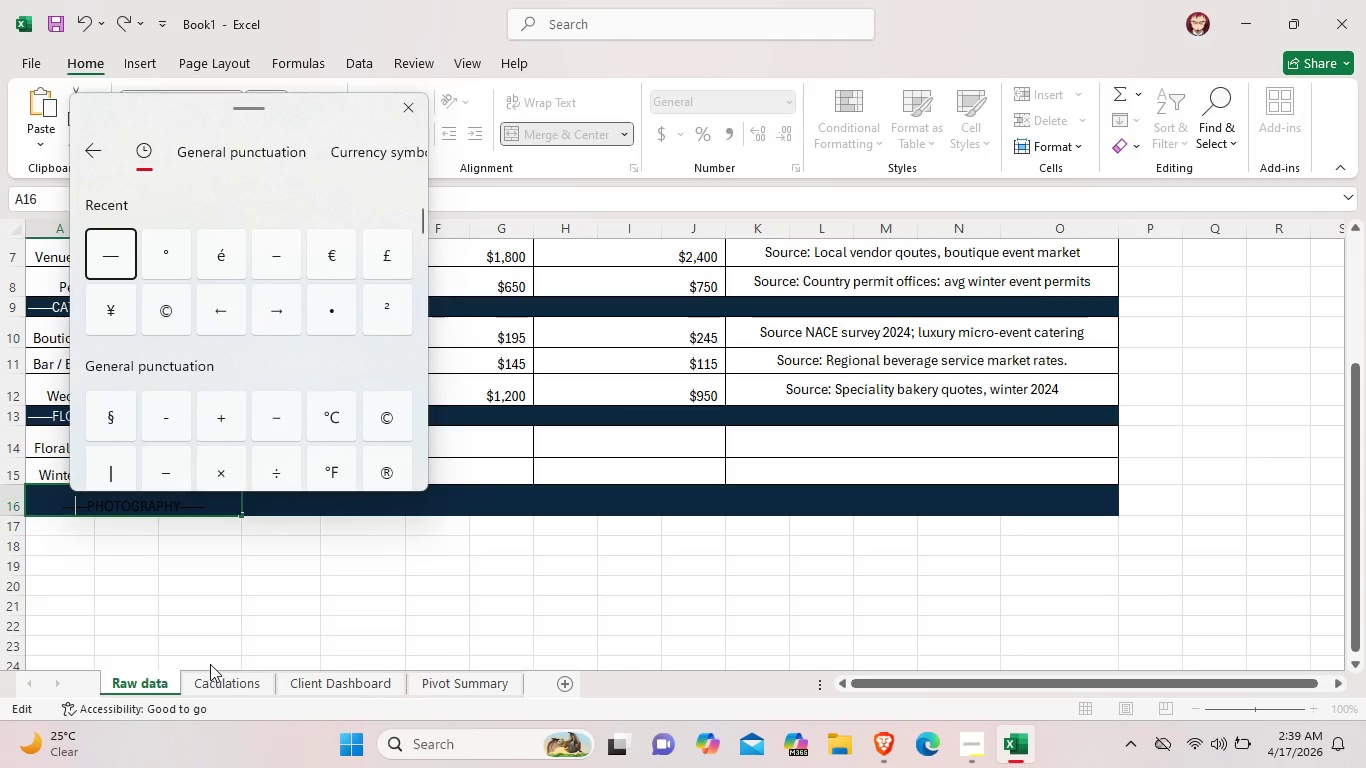 
left_click([213, 659])
 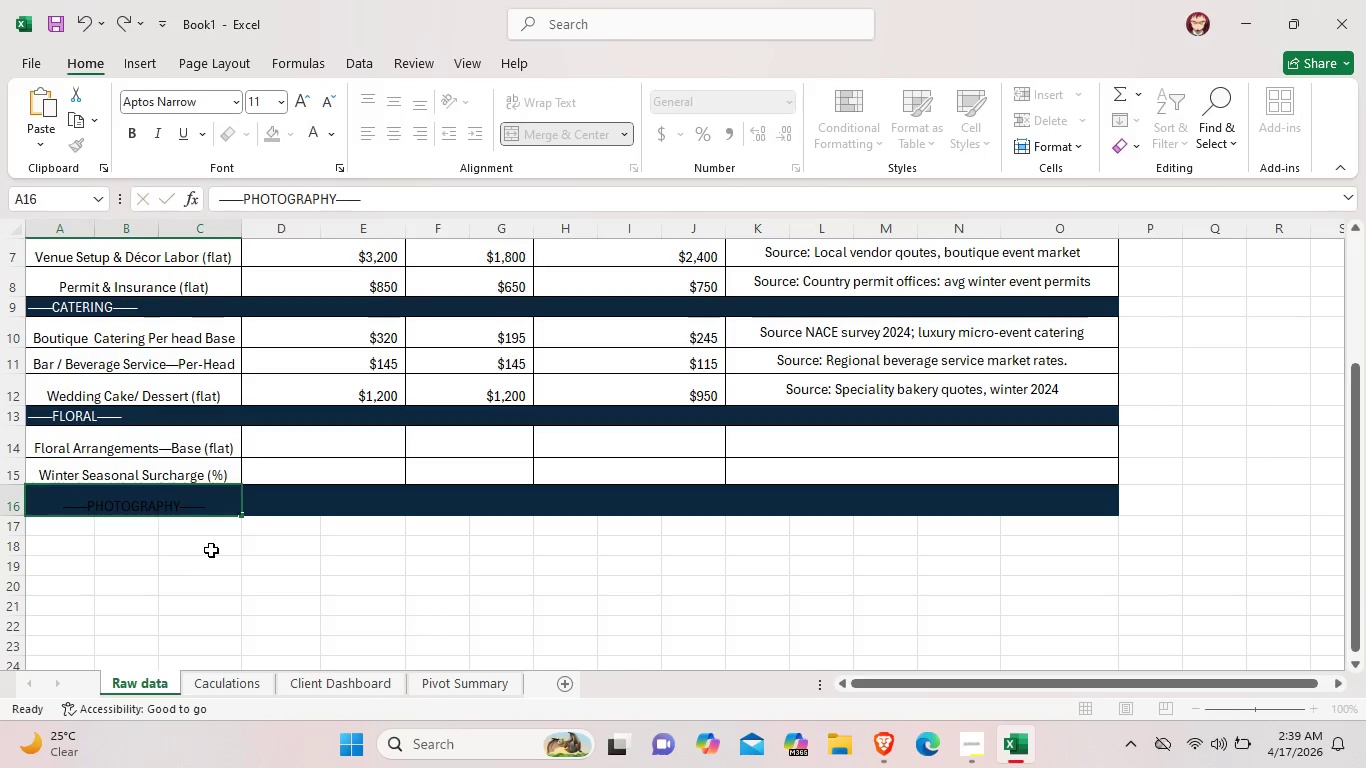 
left_click([211, 550])
 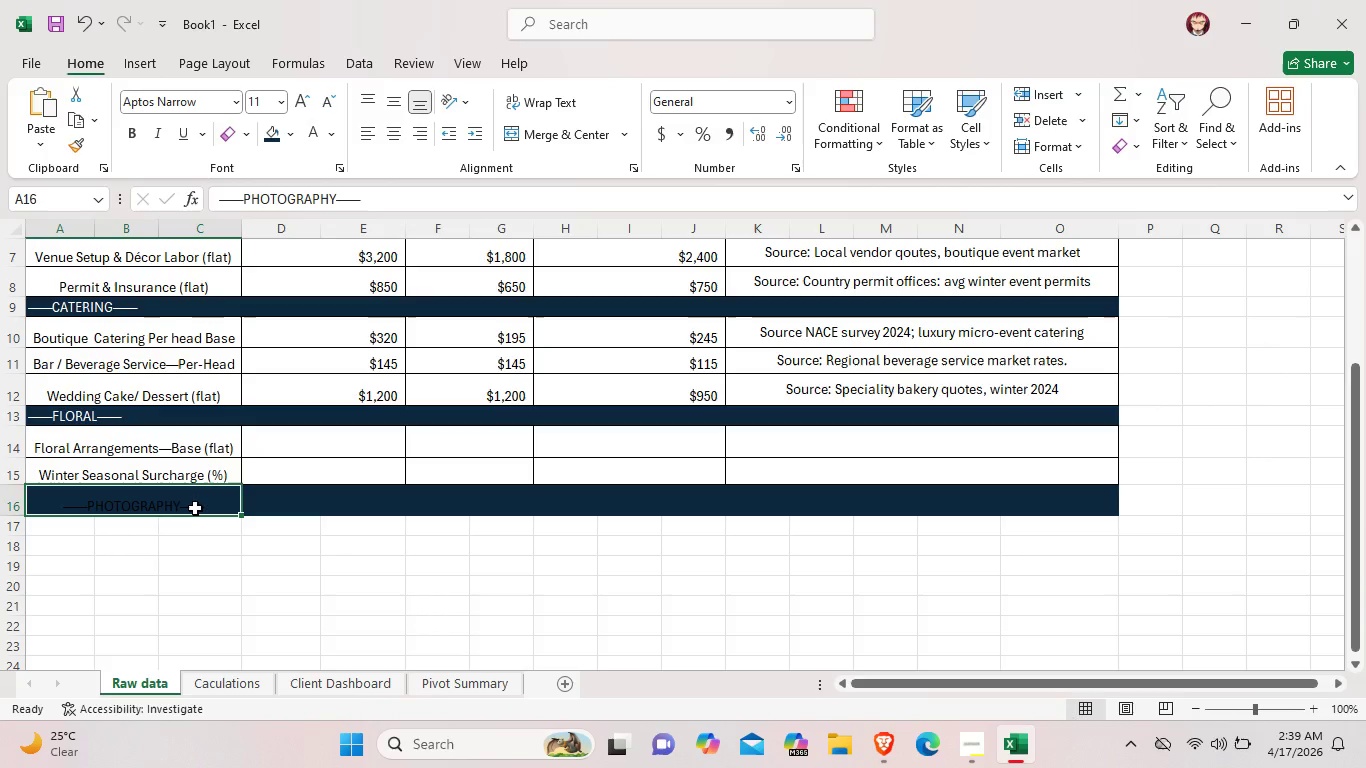 
left_click([195, 508])
 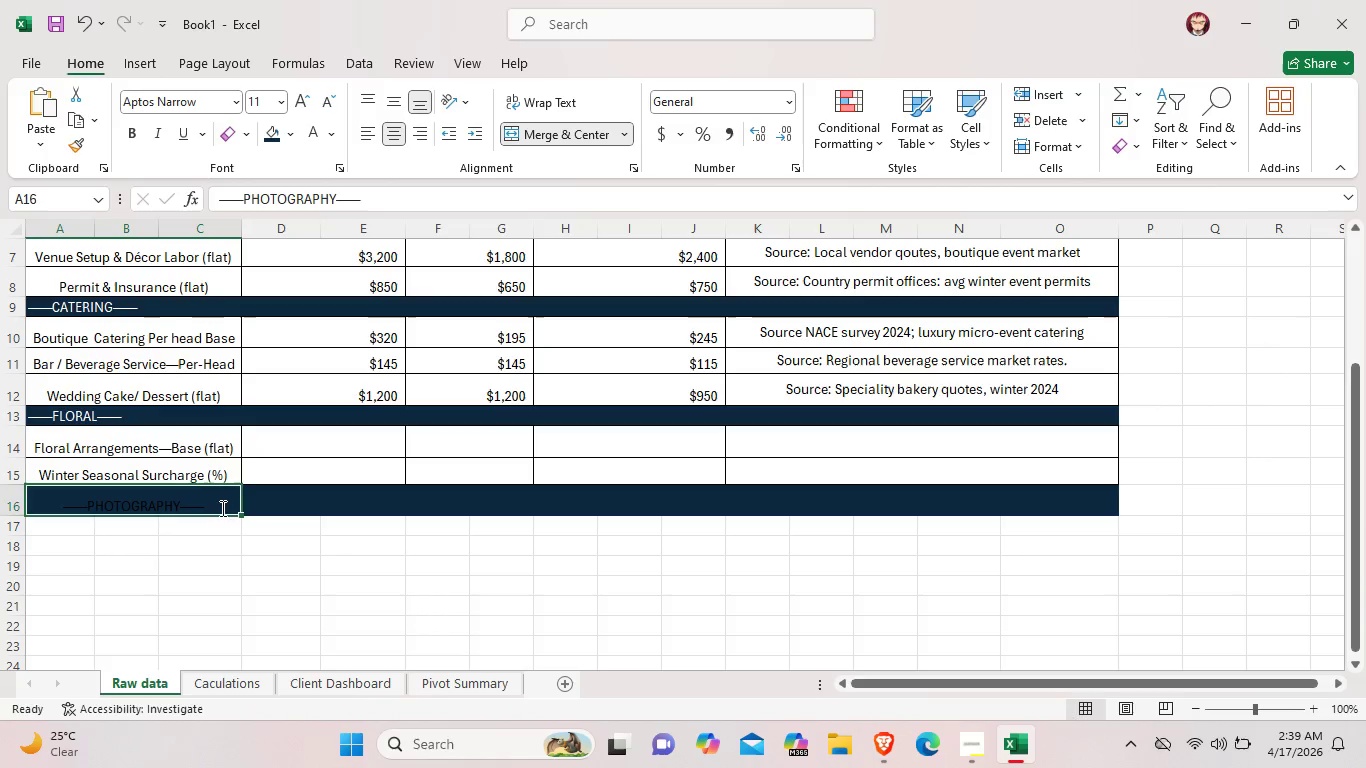 
double_click([221, 508])
 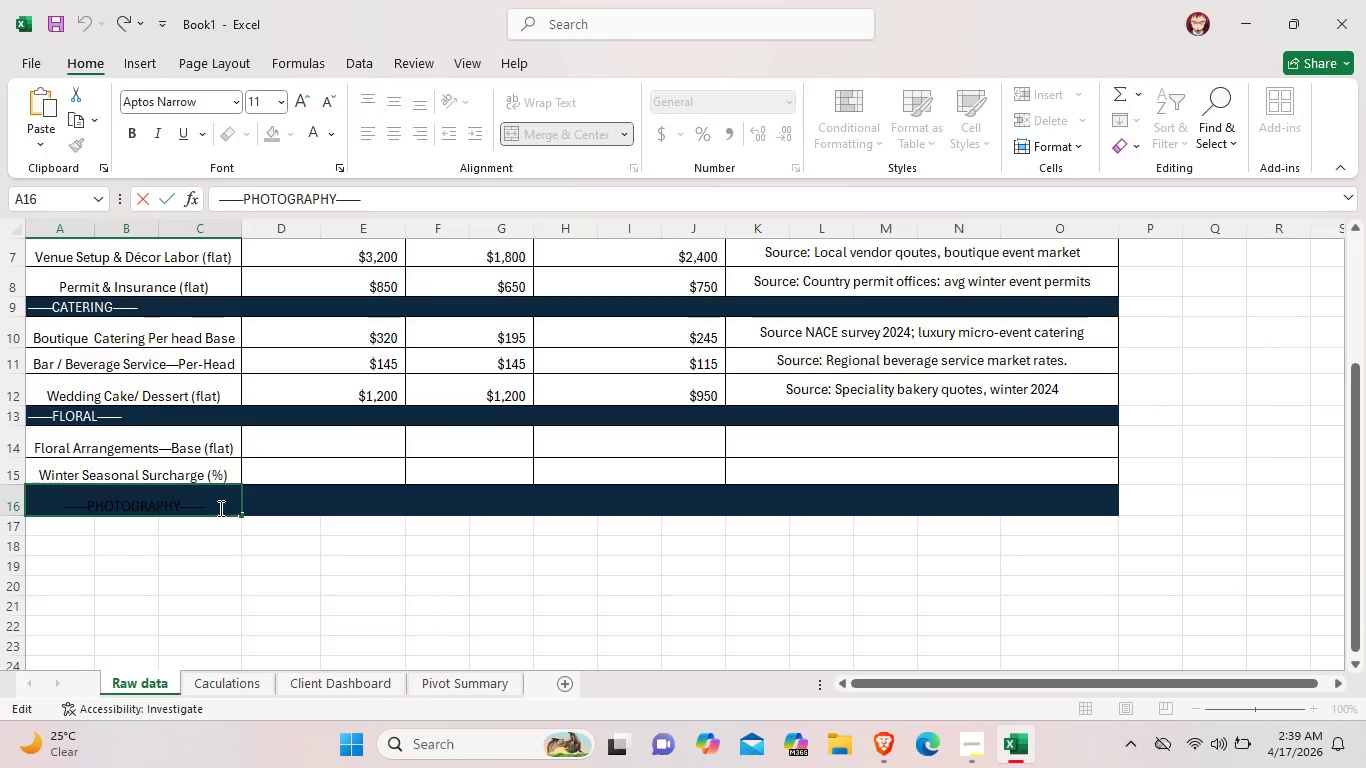 
left_click_drag(start_coordinate=[221, 508], to_coordinate=[53, 521])
 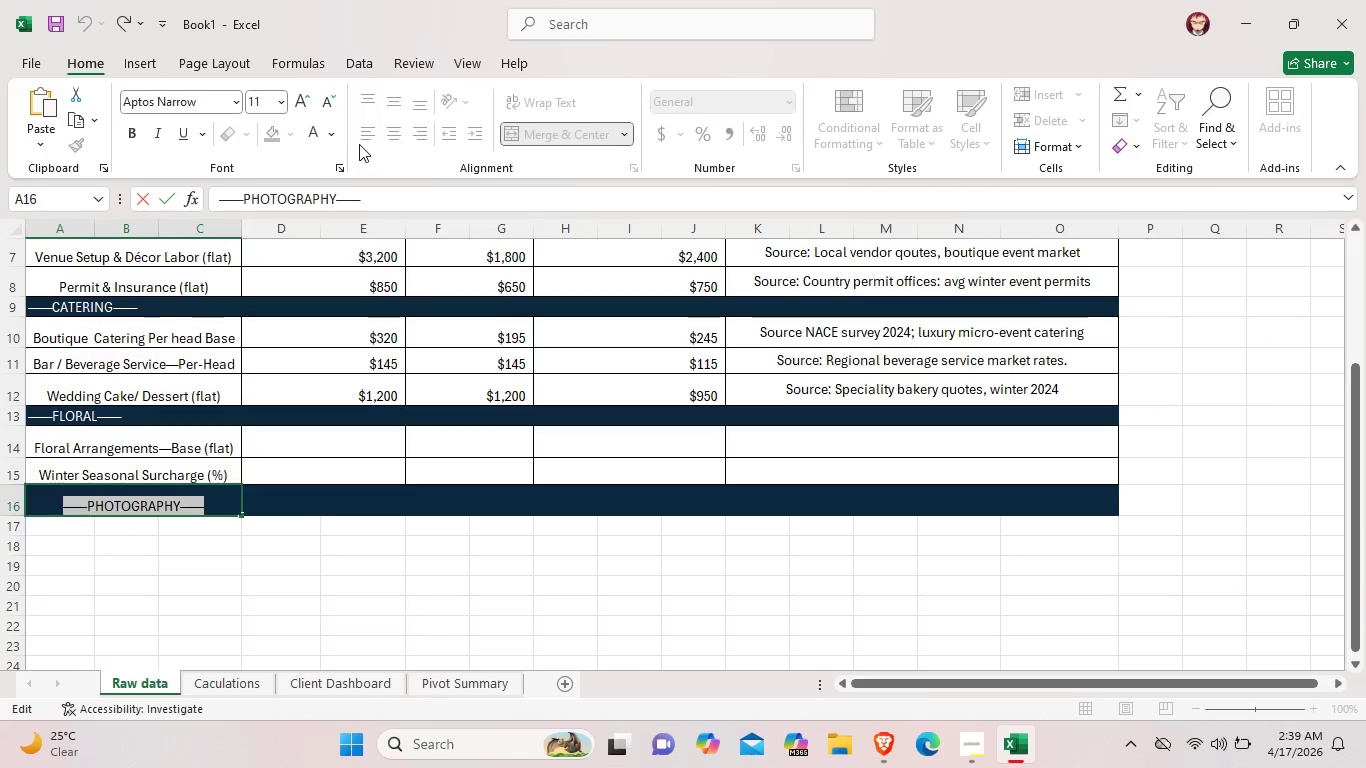 
left_click([365, 137])
 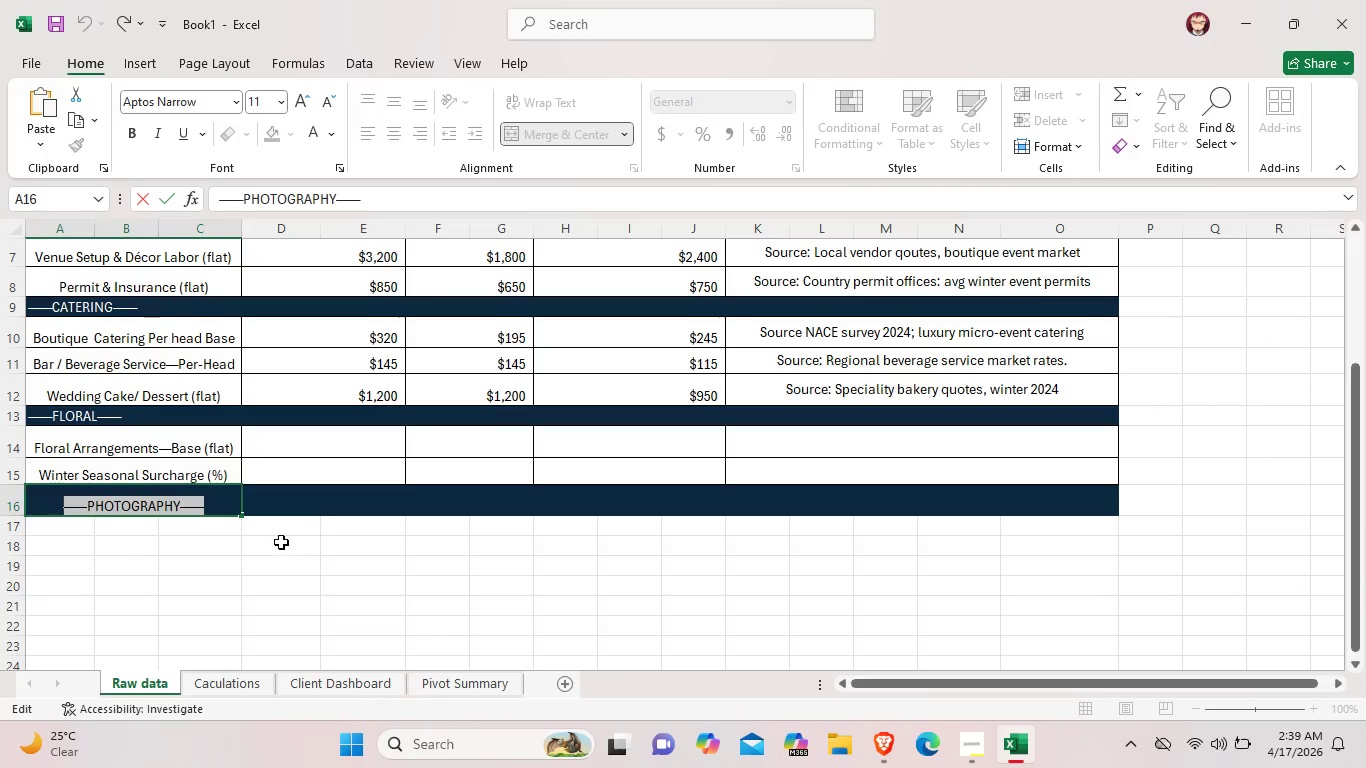 
left_click([281, 542])
 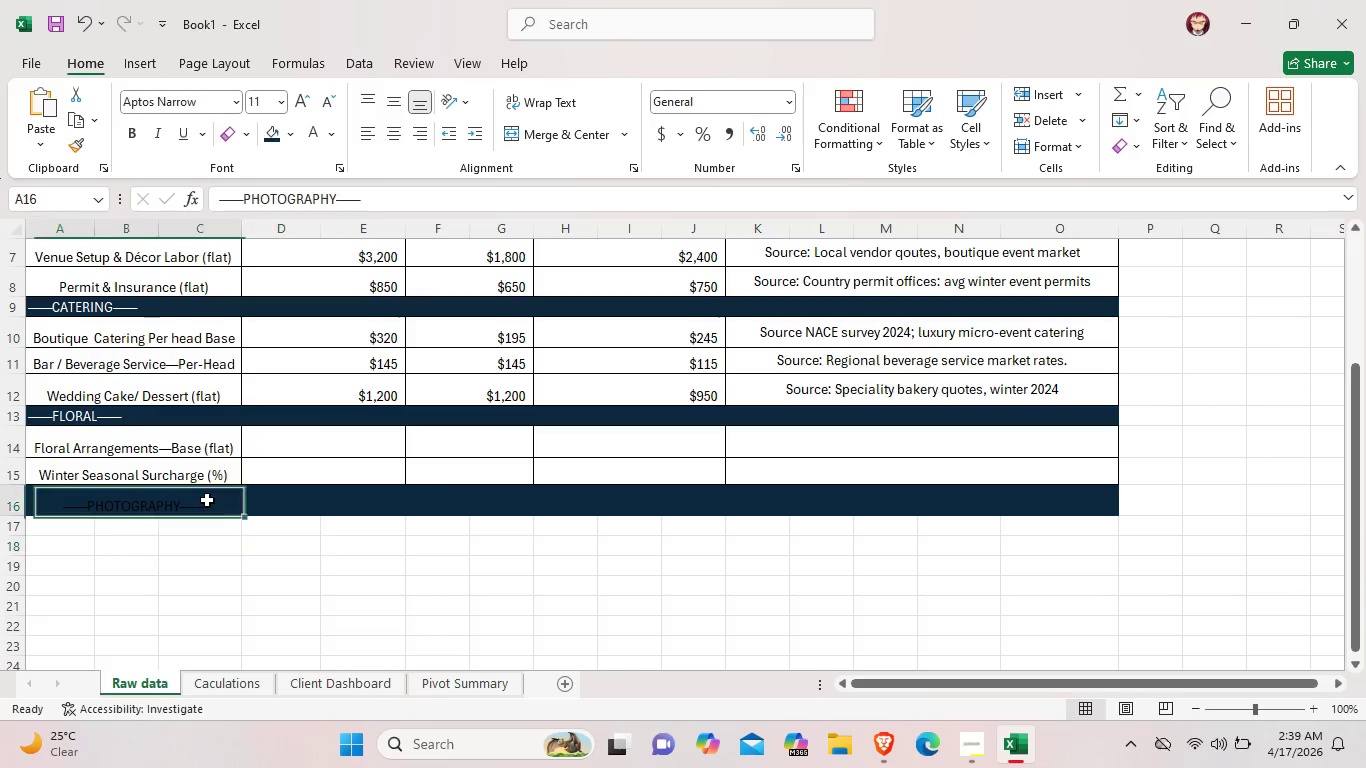 
left_click([207, 500])
 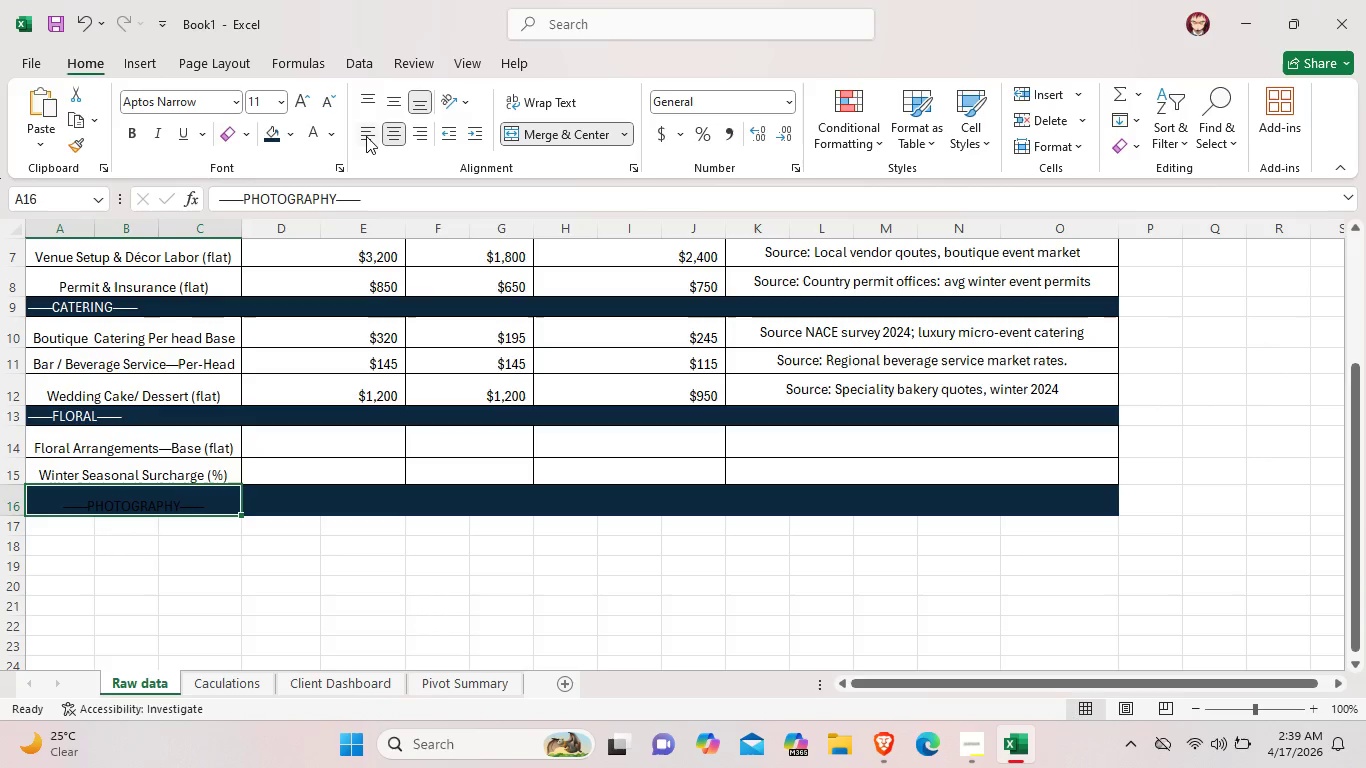 
left_click([366, 136])
 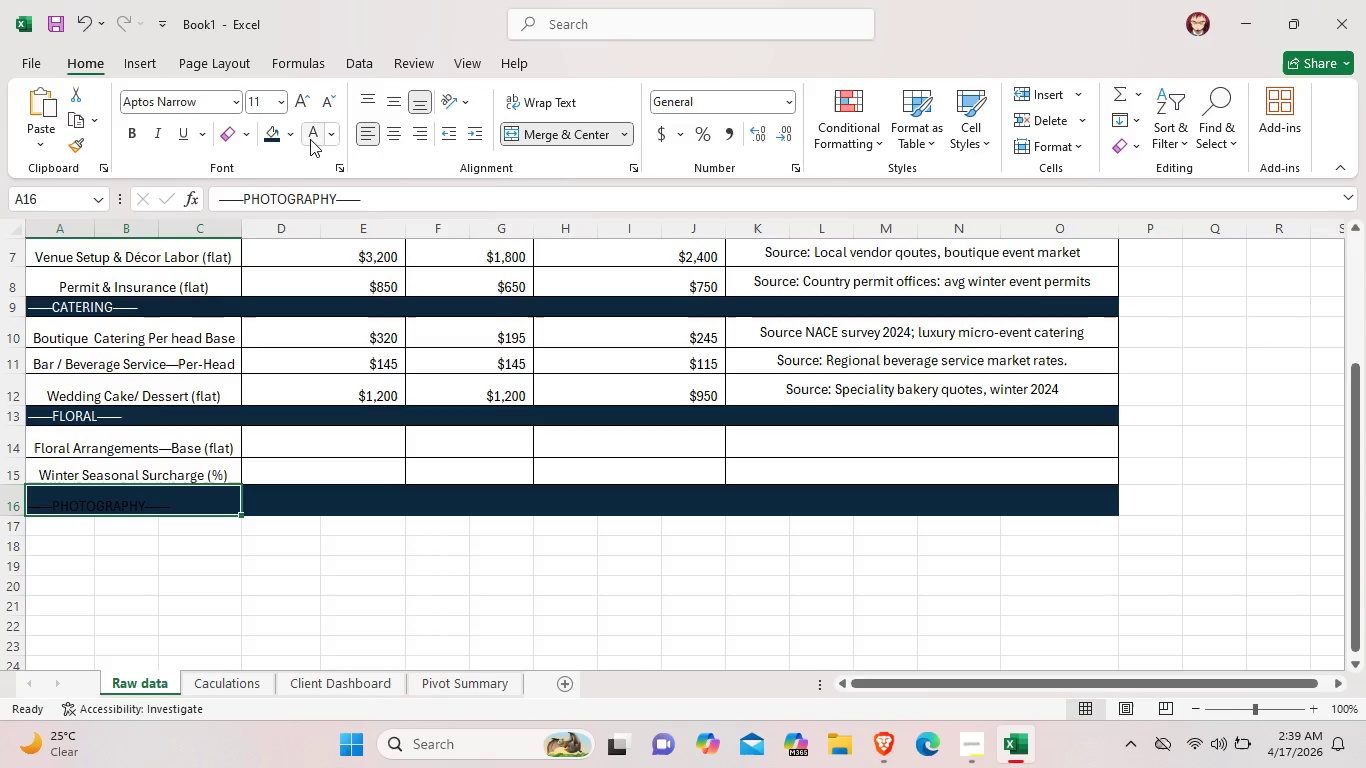 
left_click([310, 139])
 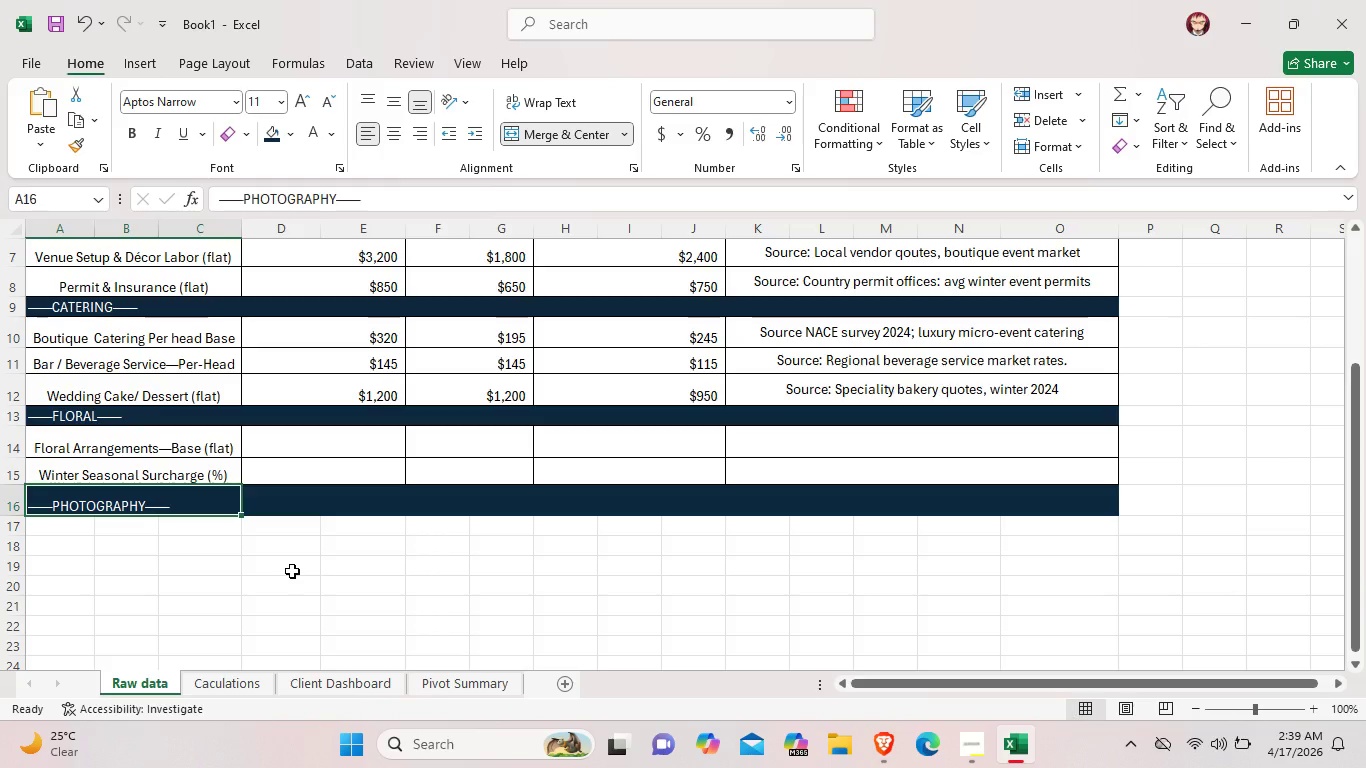 
left_click([292, 571])
 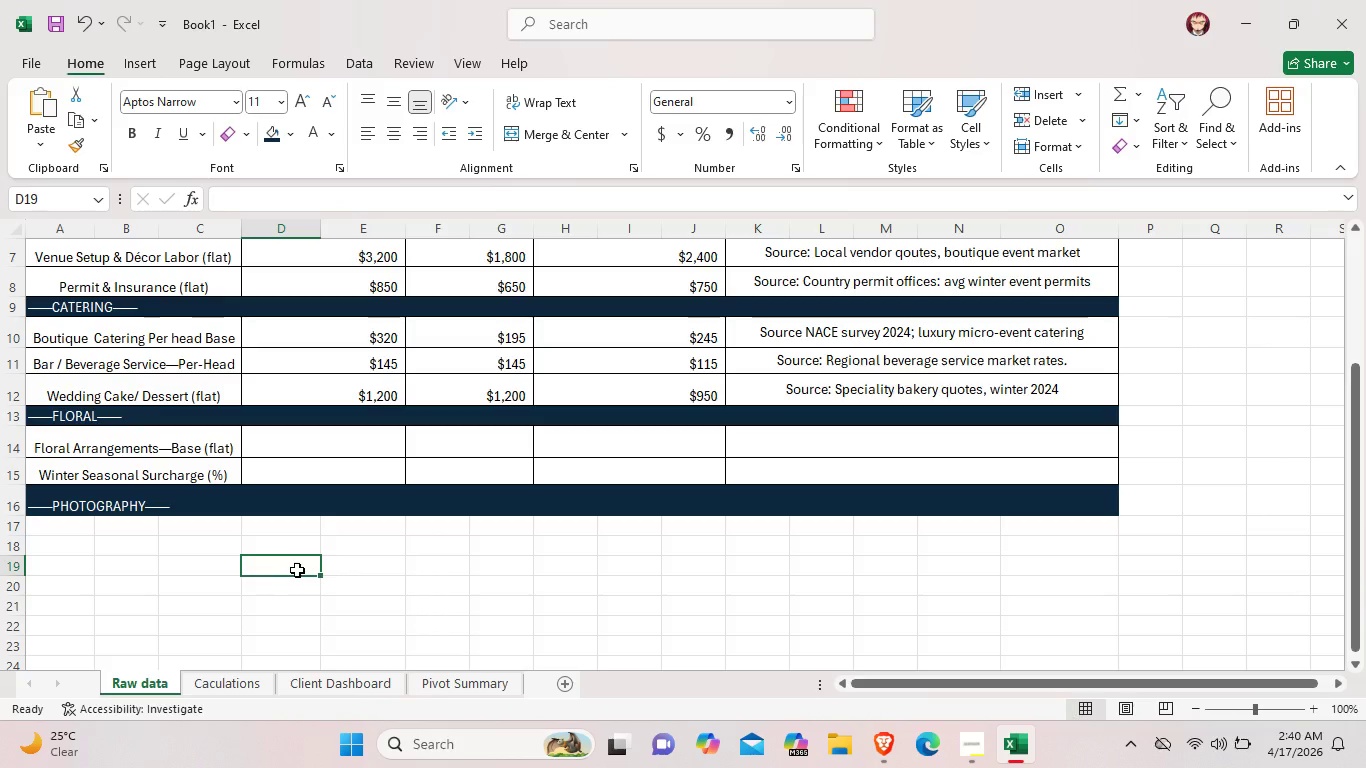 
wait(6.36)
 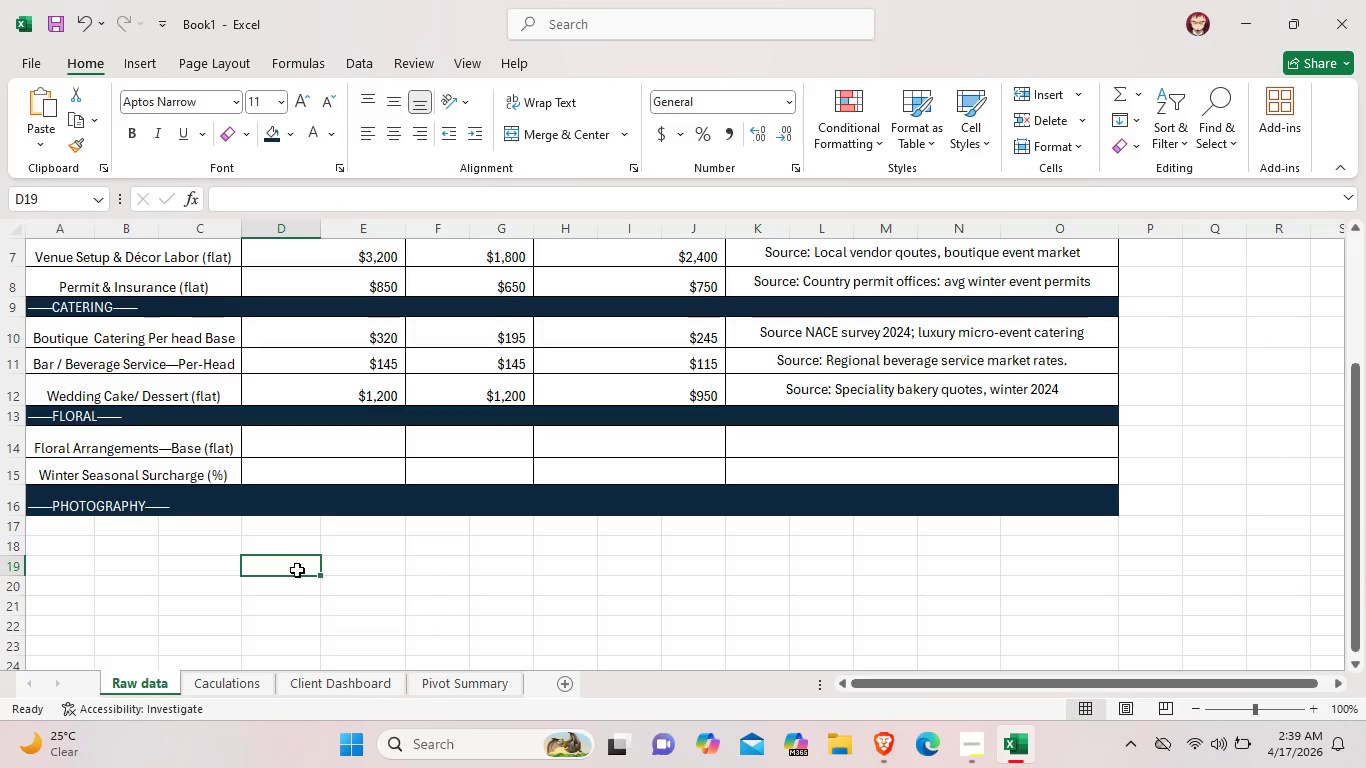 
double_click([354, 438])
 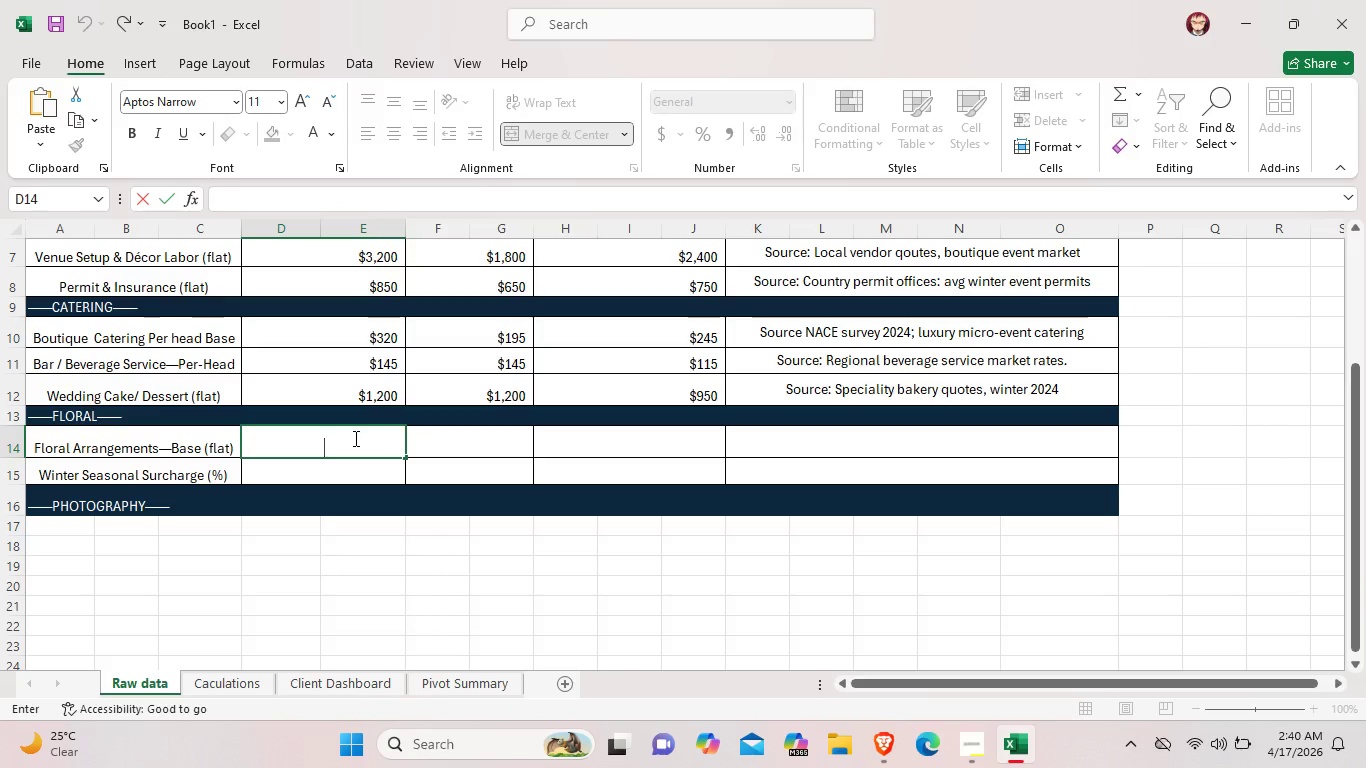 
key(Shift+4)
 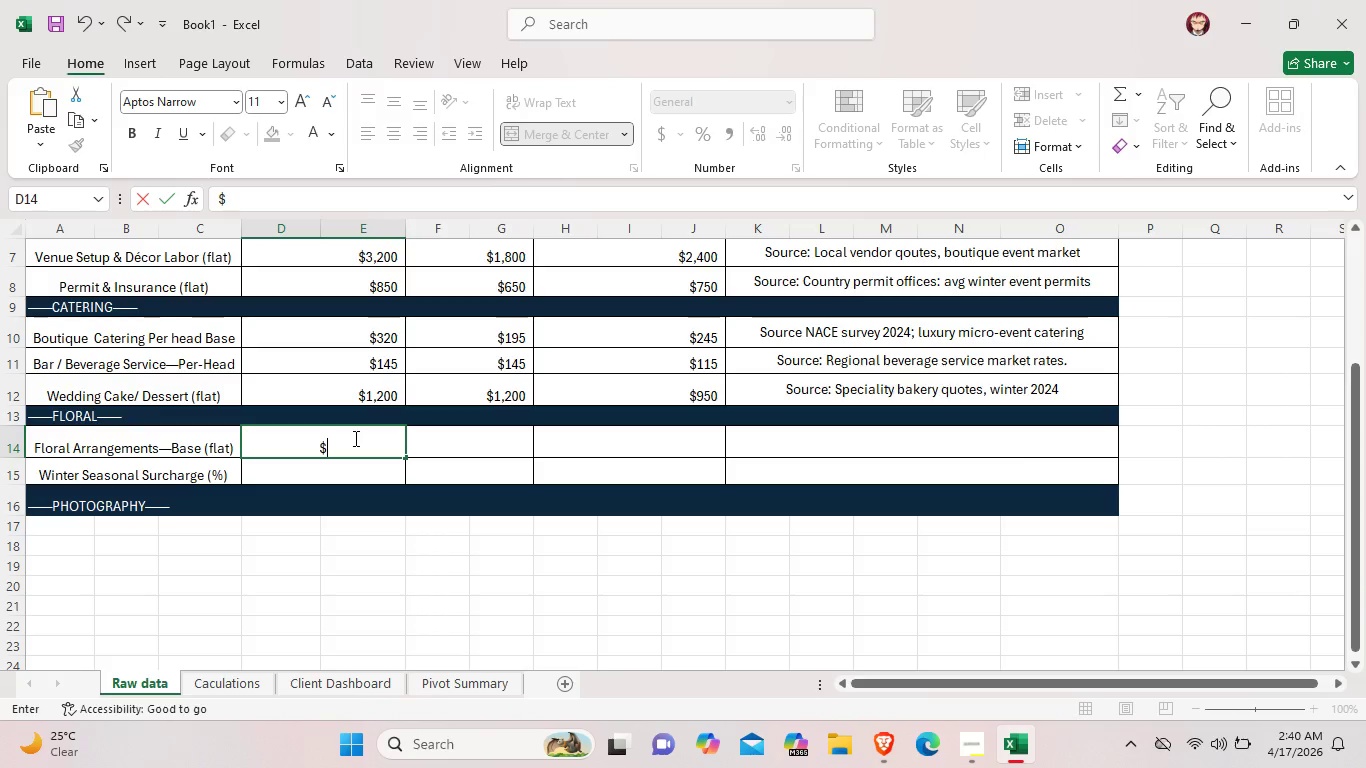 
type(4,00)
key(Backspace)
key(Backspace)
type(8000)
key(Backspace)
 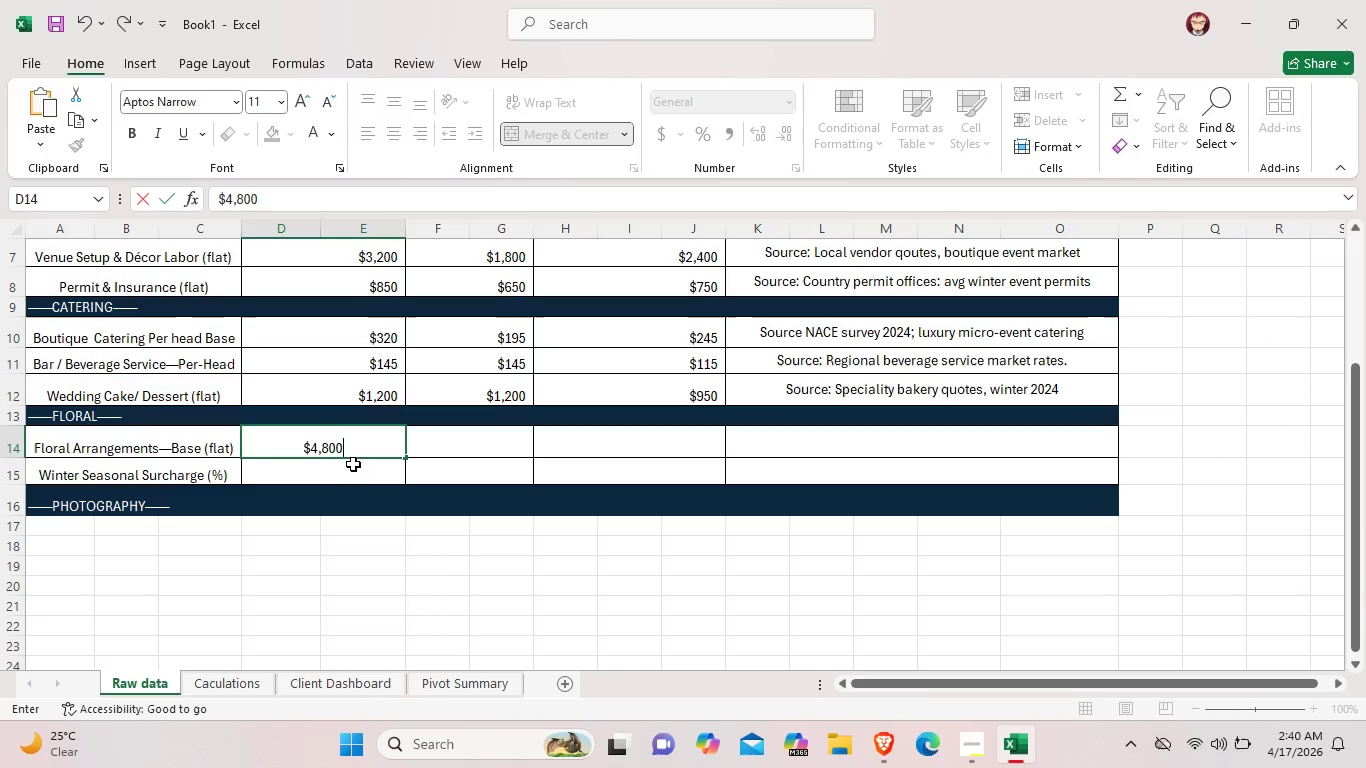 
double_click([353, 464])
 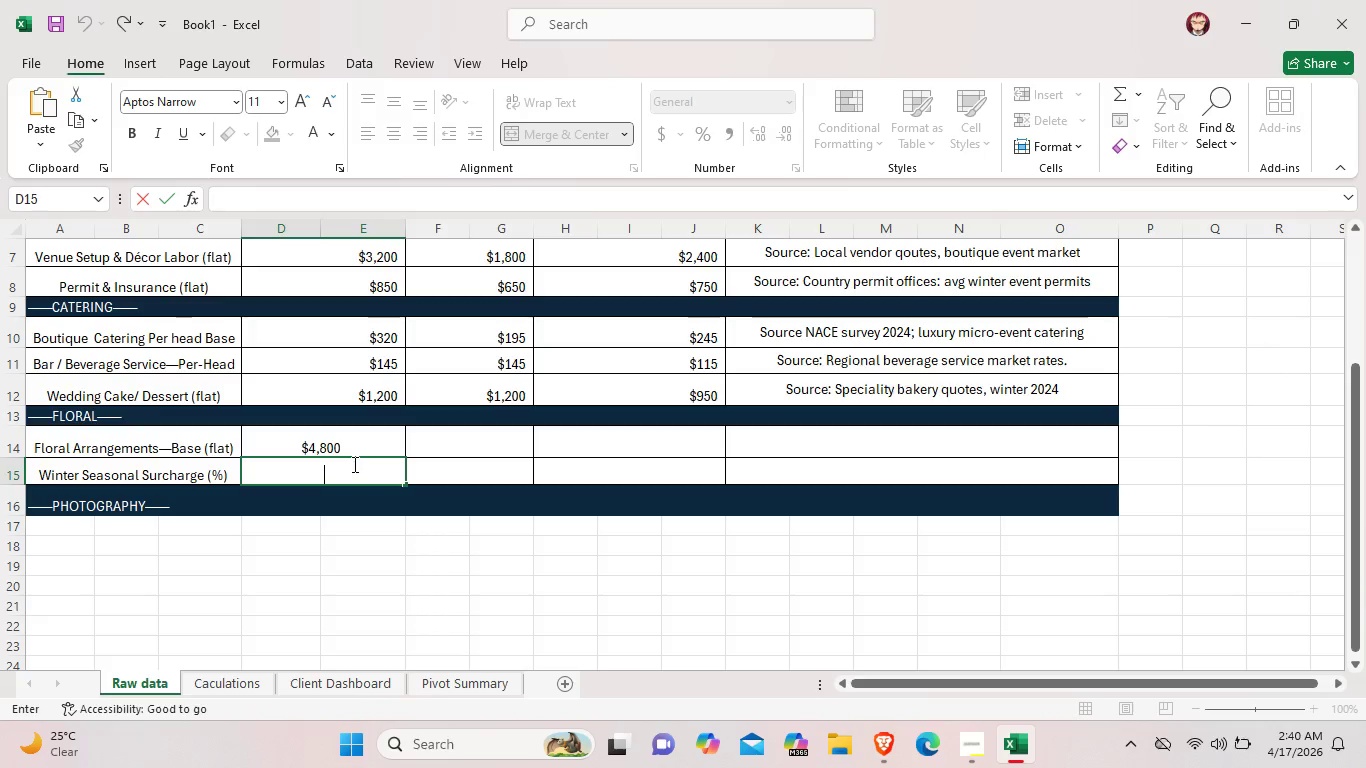 
type(35.0)
 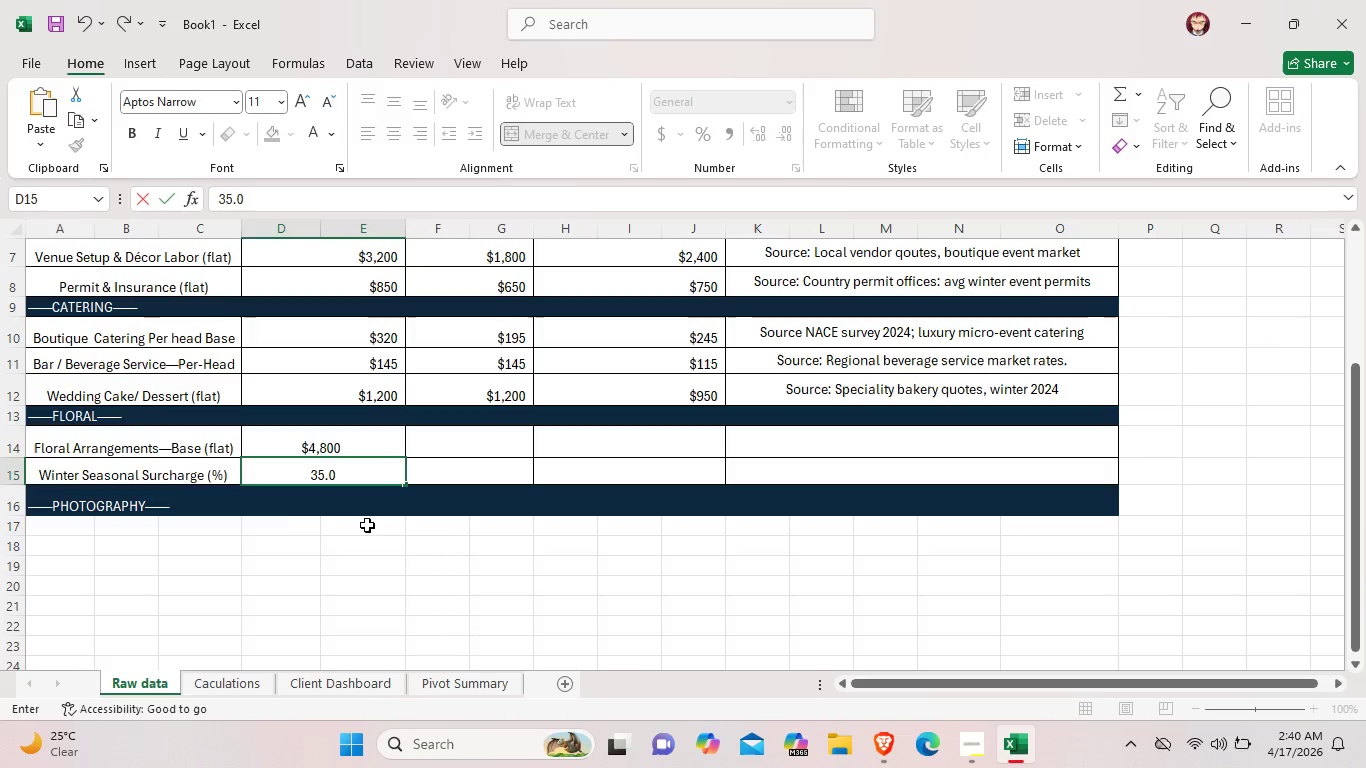 
left_click([367, 525])
 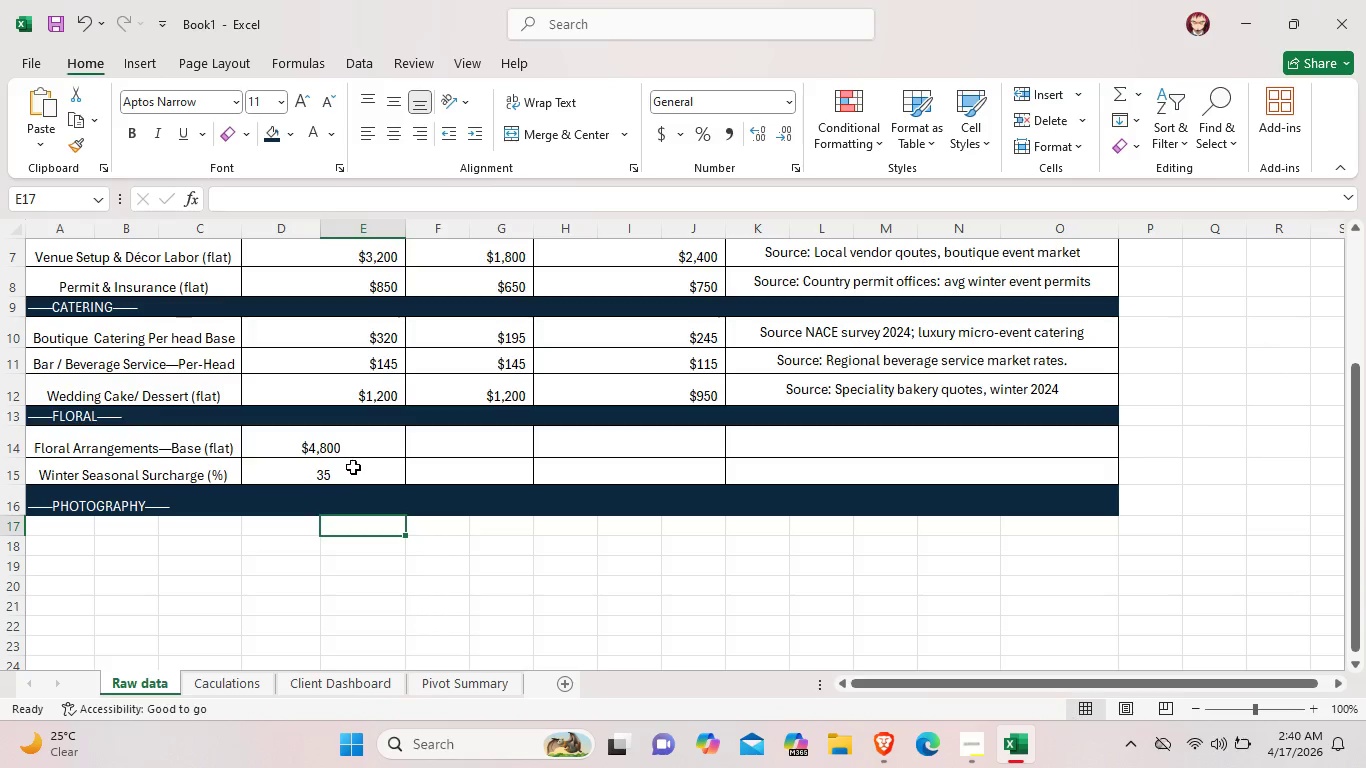 
left_click([353, 475])
 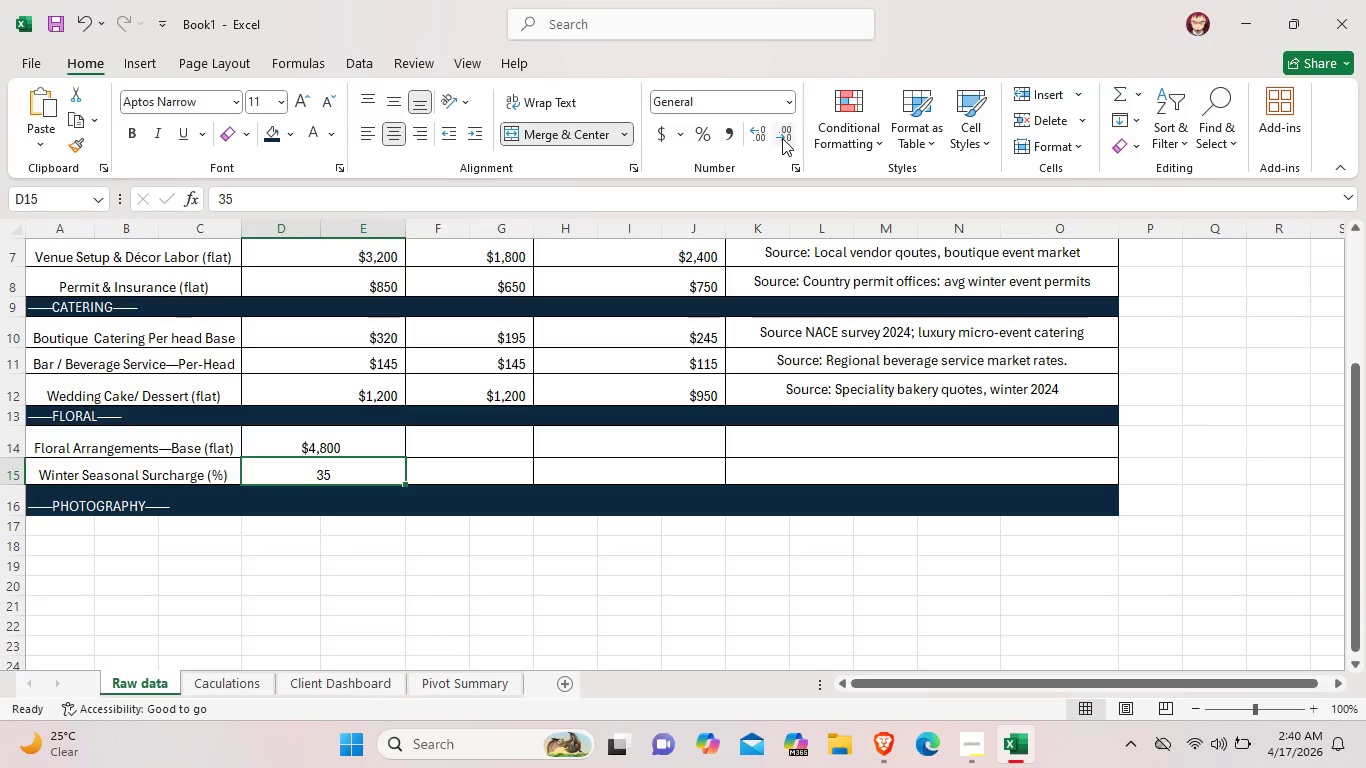 
left_click([760, 130])
 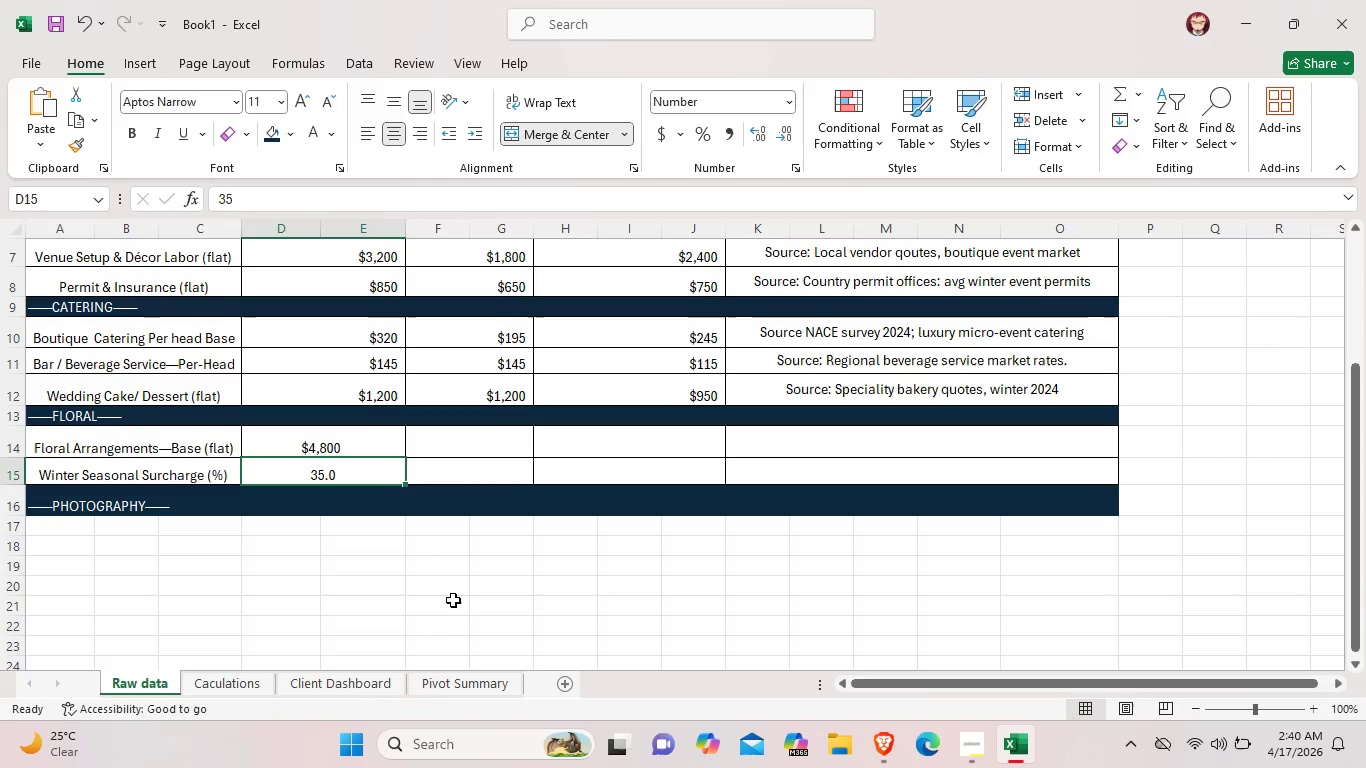 
left_click([450, 604])
 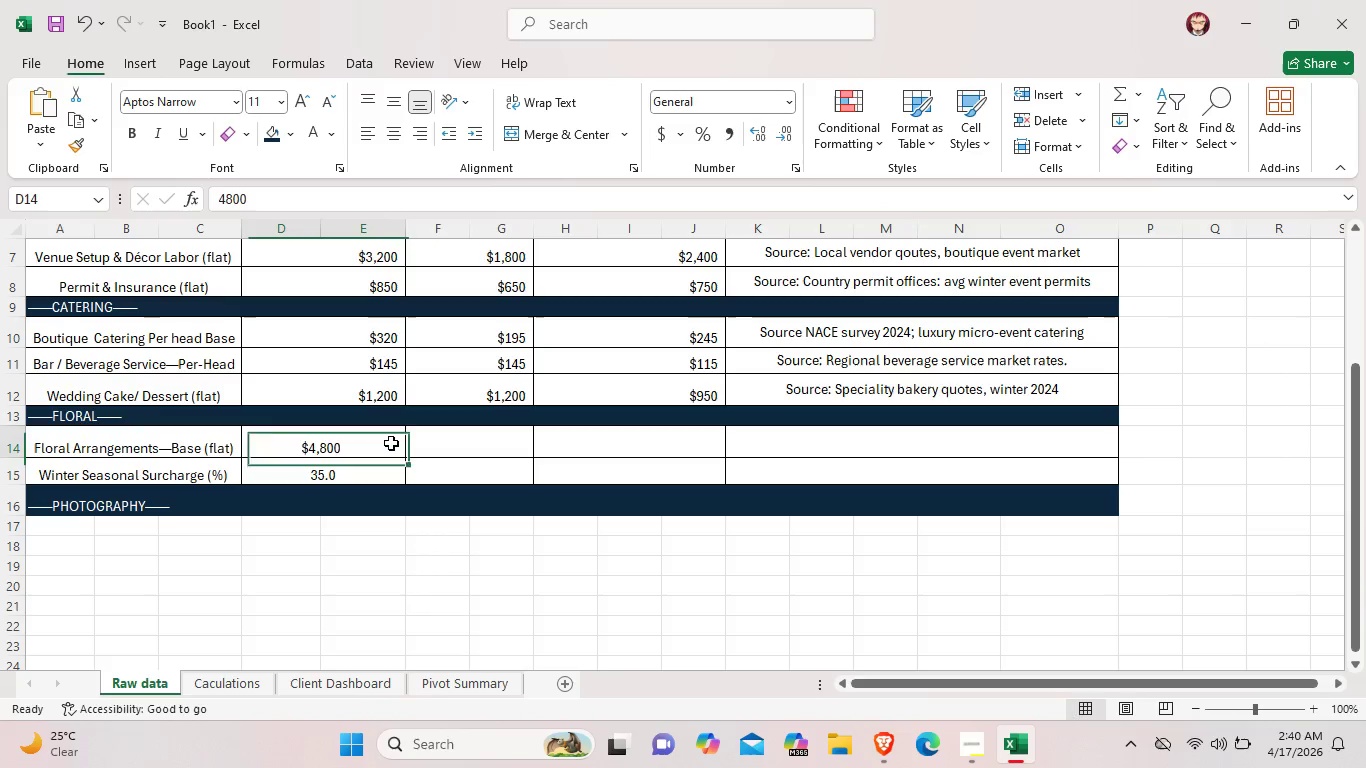 
left_click([391, 443])
 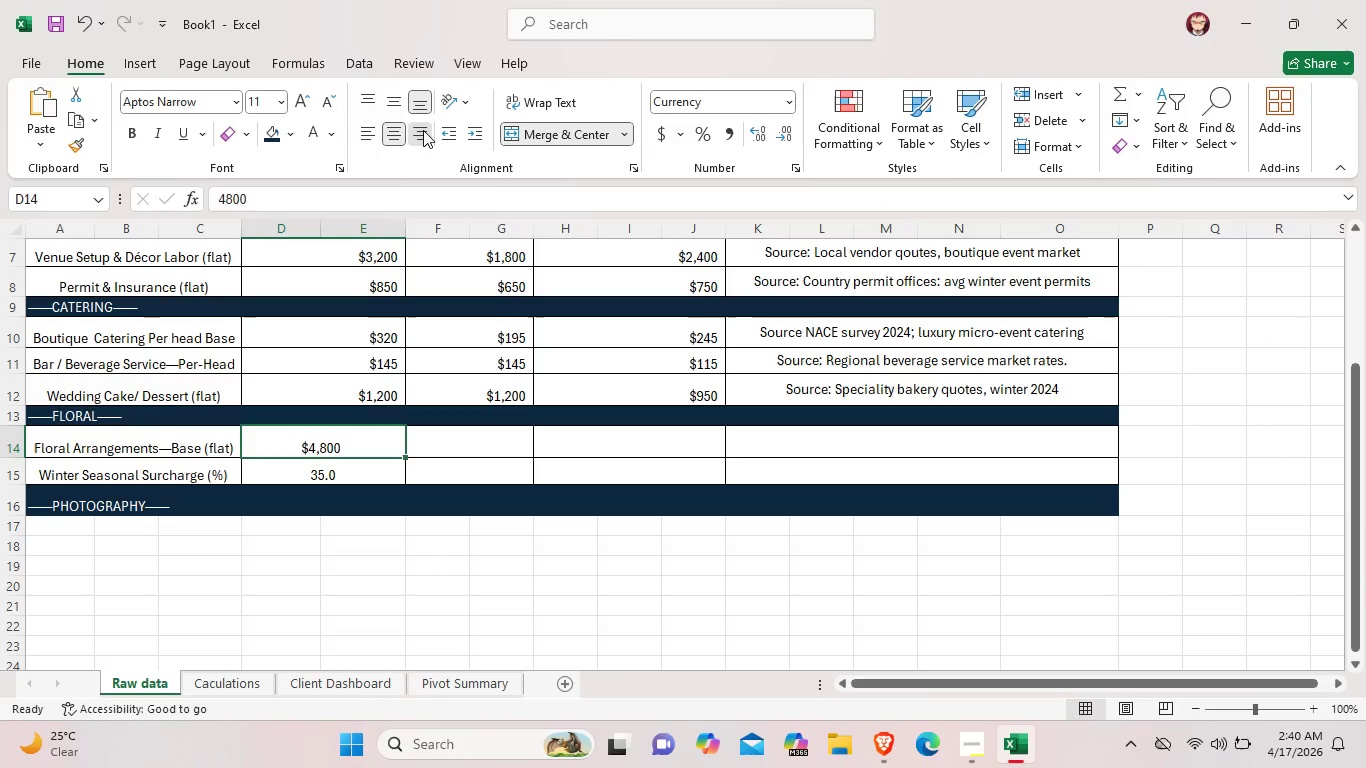 
left_click([423, 130])
 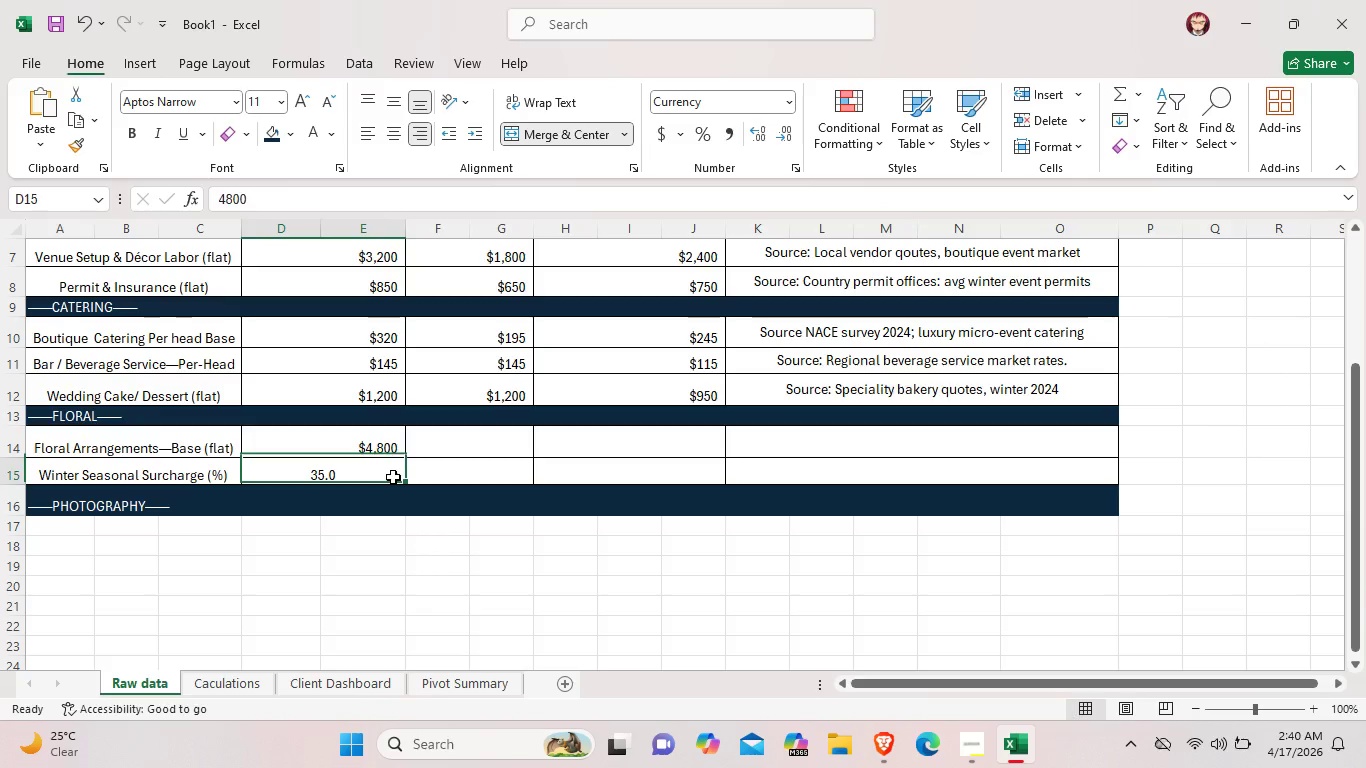 
left_click([393, 477])
 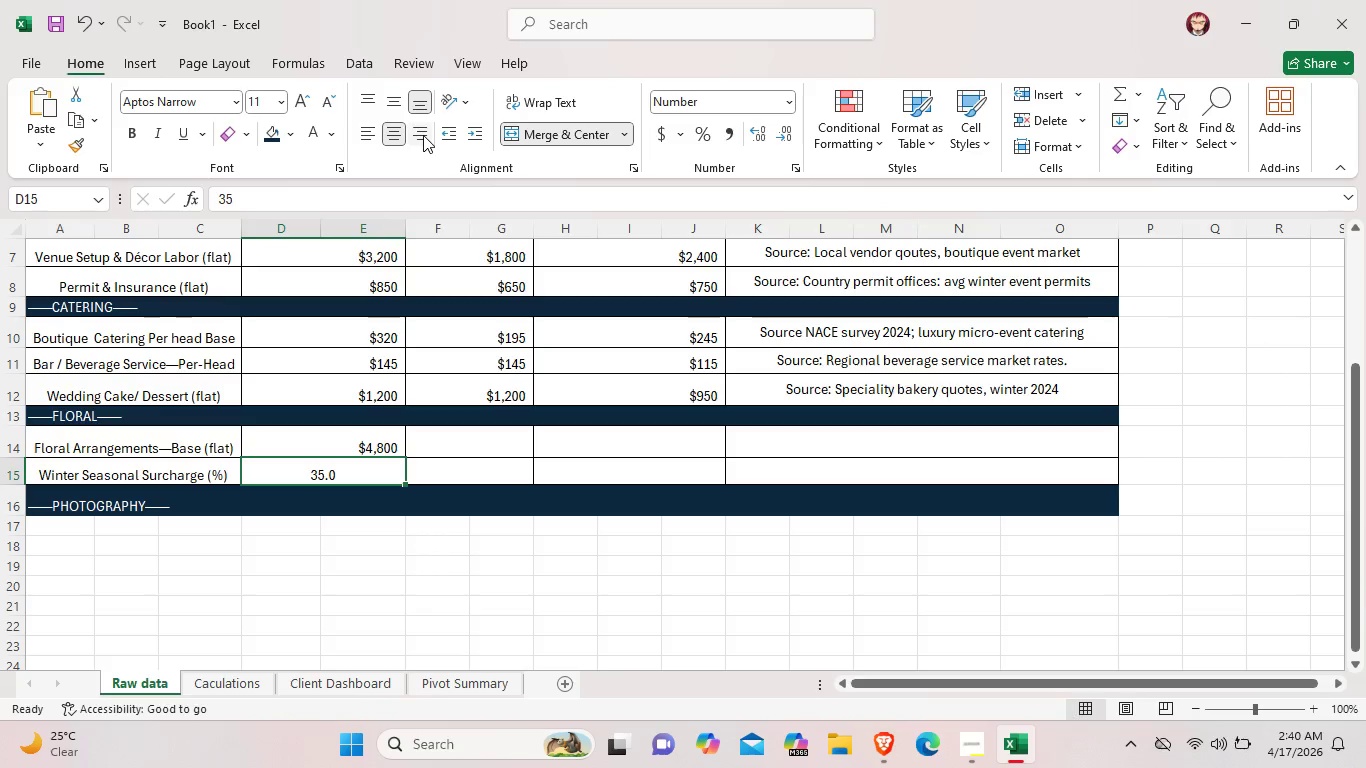 
left_click([423, 135])
 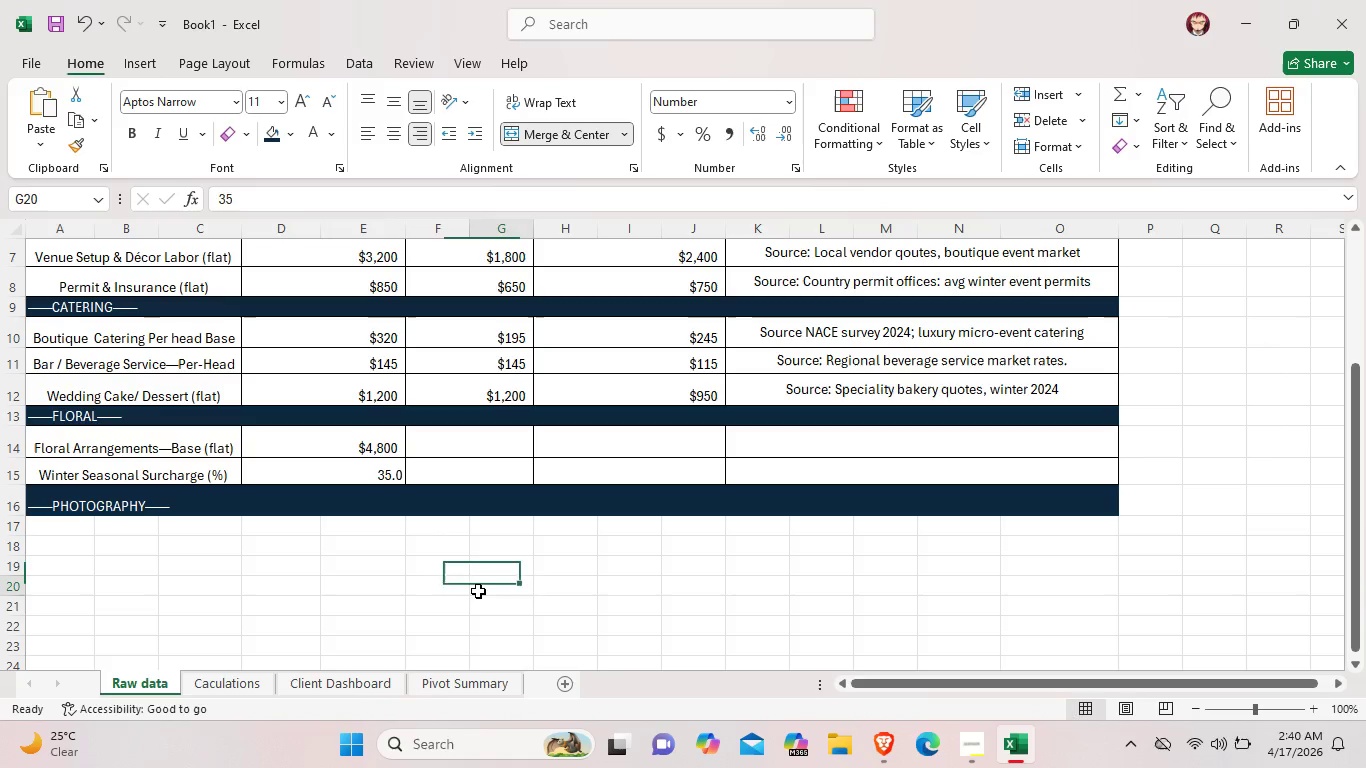 
left_click([478, 591])
 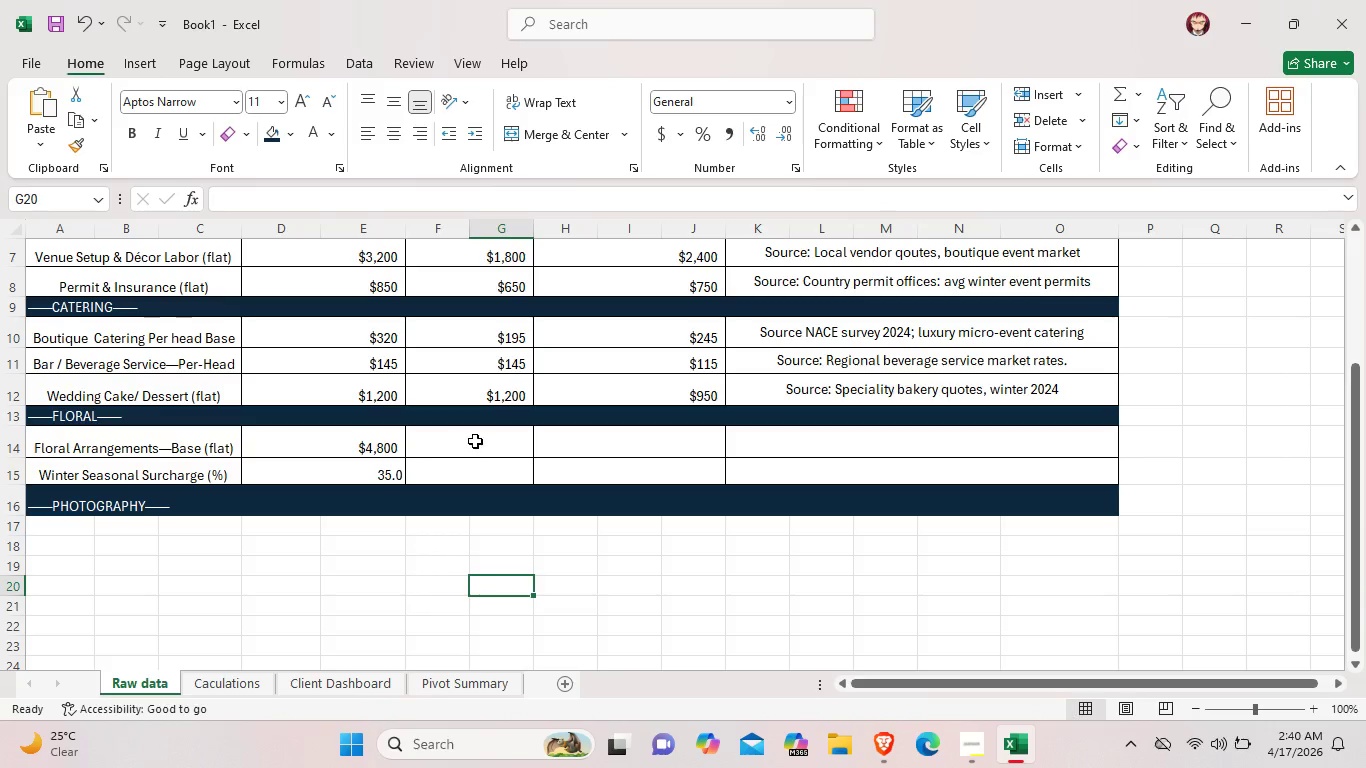 
left_click([475, 441])
 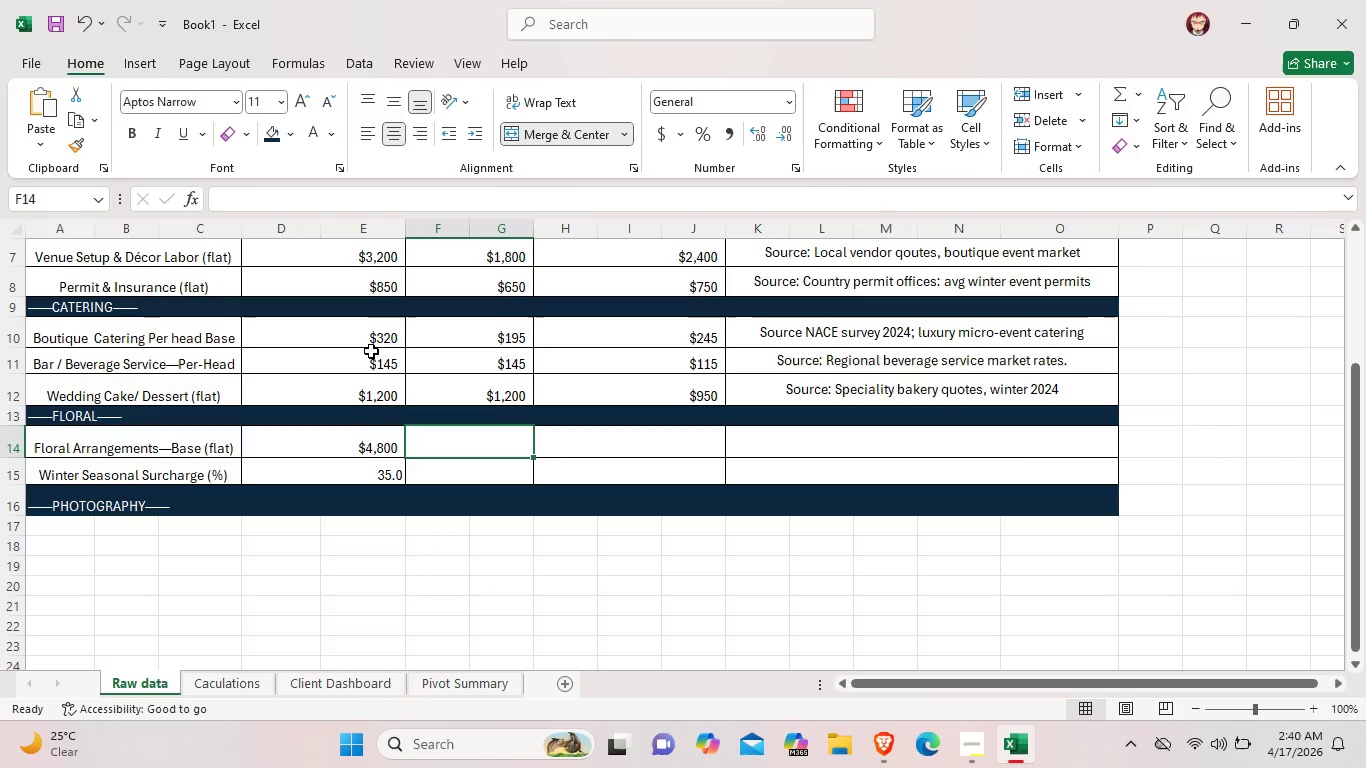 
scroll: coordinate [392, 340], scroll_direction: up, amount: 3.0
 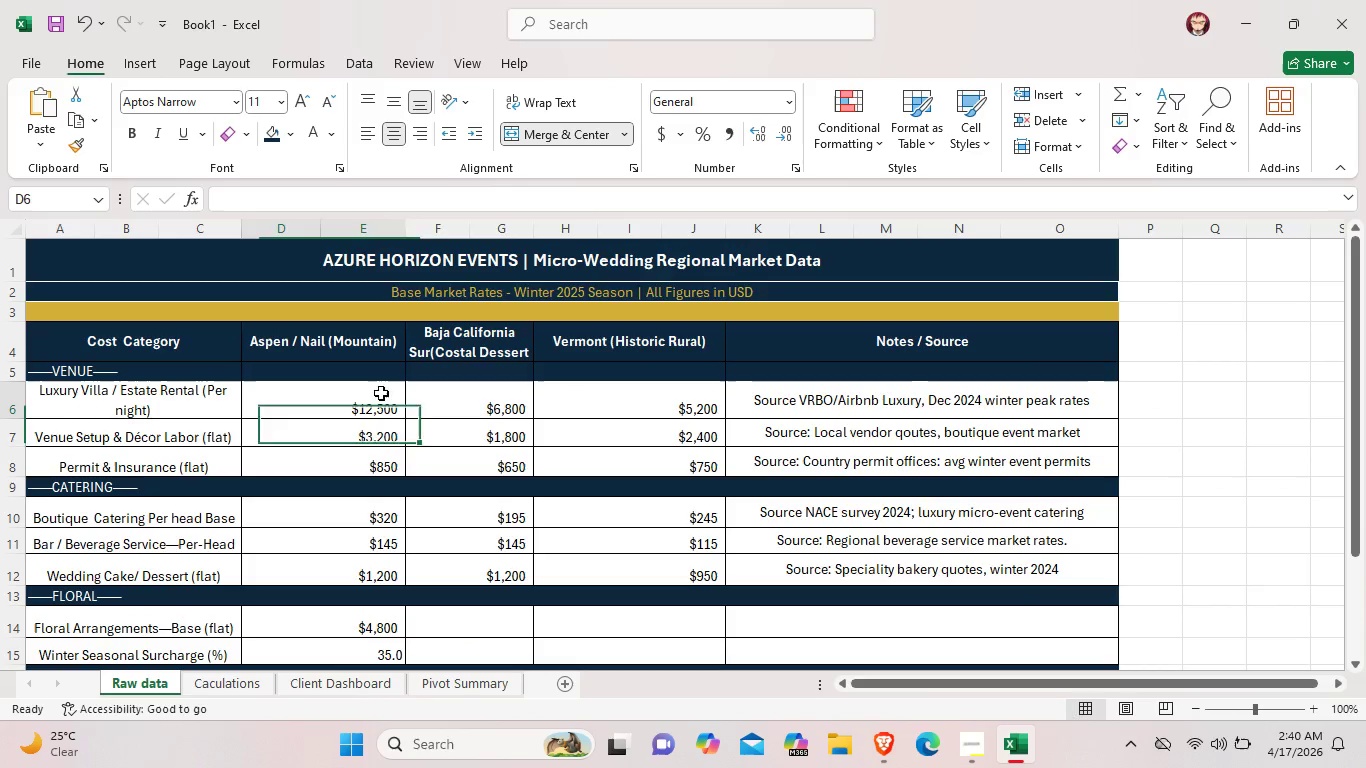 
left_click_drag(start_coordinate=[381, 392], to_coordinate=[376, 465])
 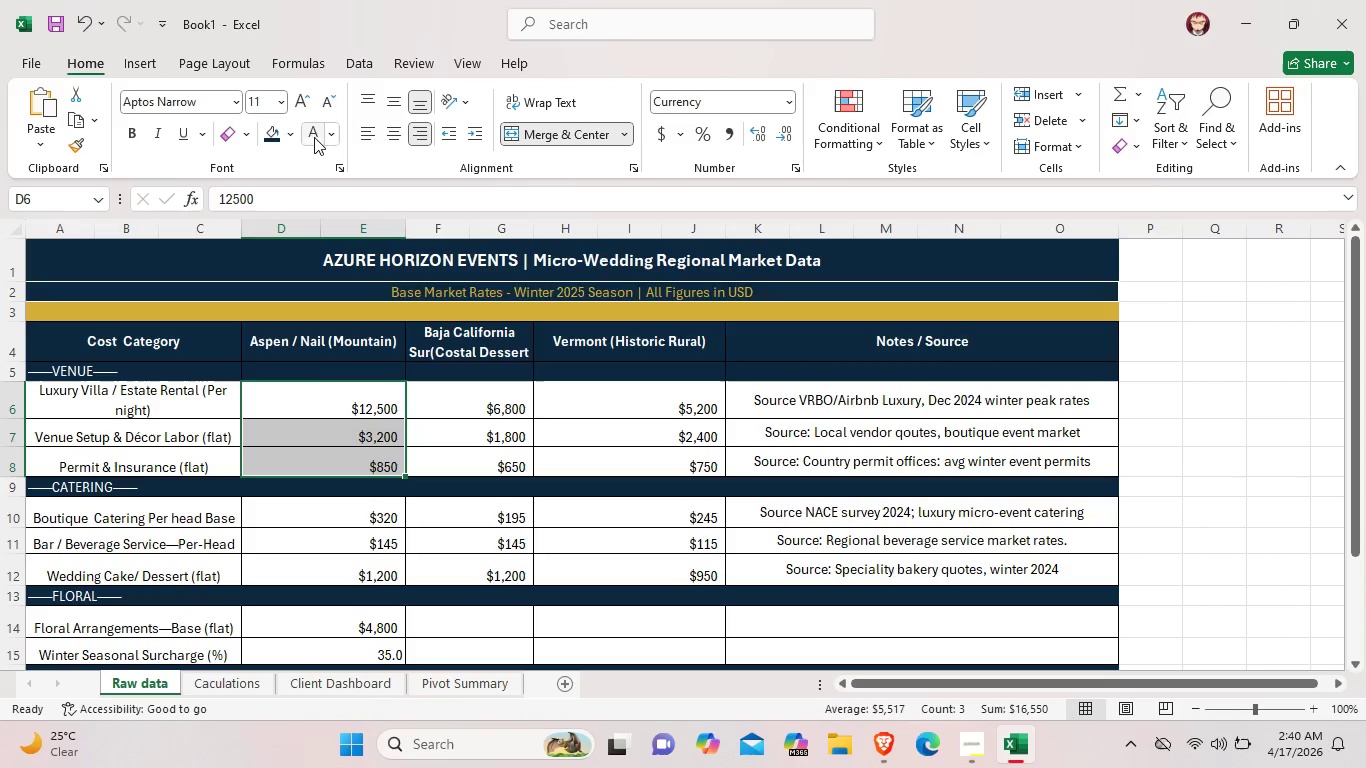 
scroll: coordinate [389, 571], scroll_direction: down, amount: 1.0
 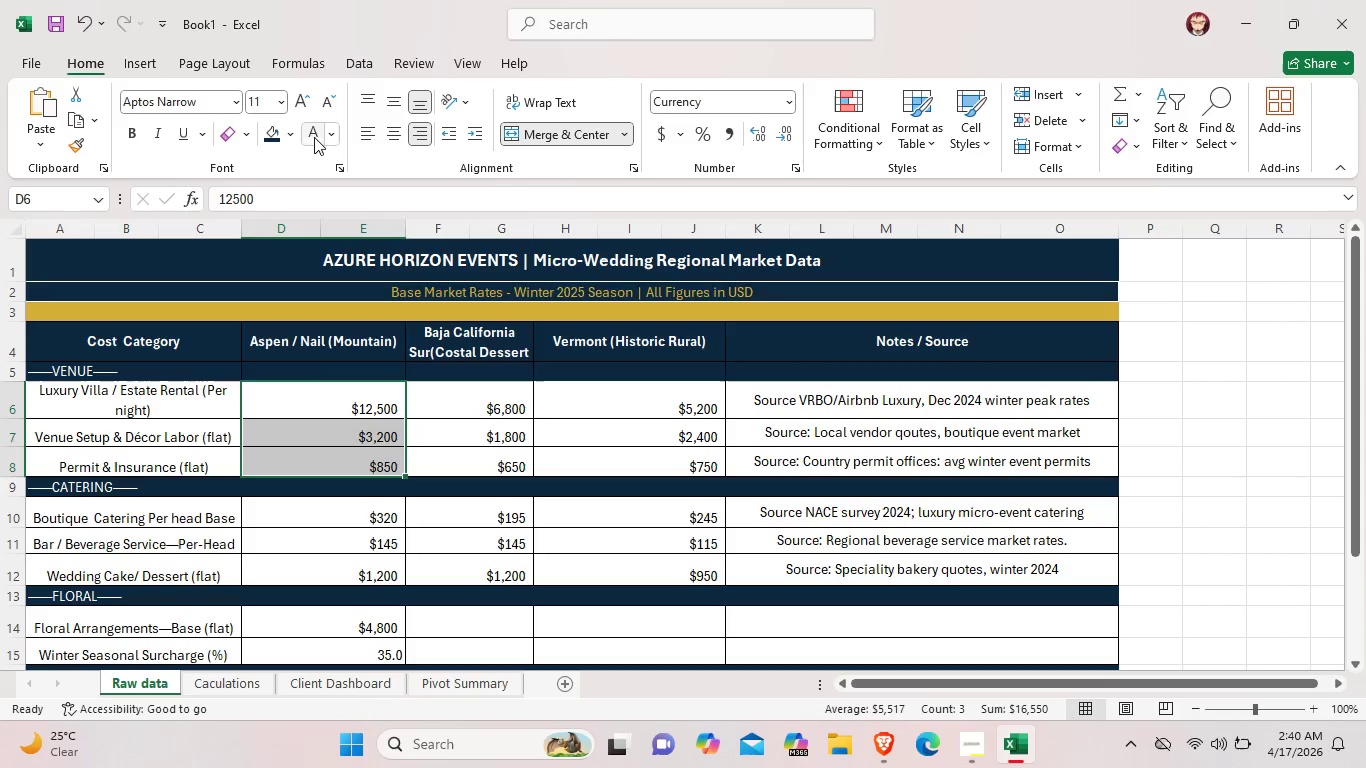 
left_click([333, 136])
 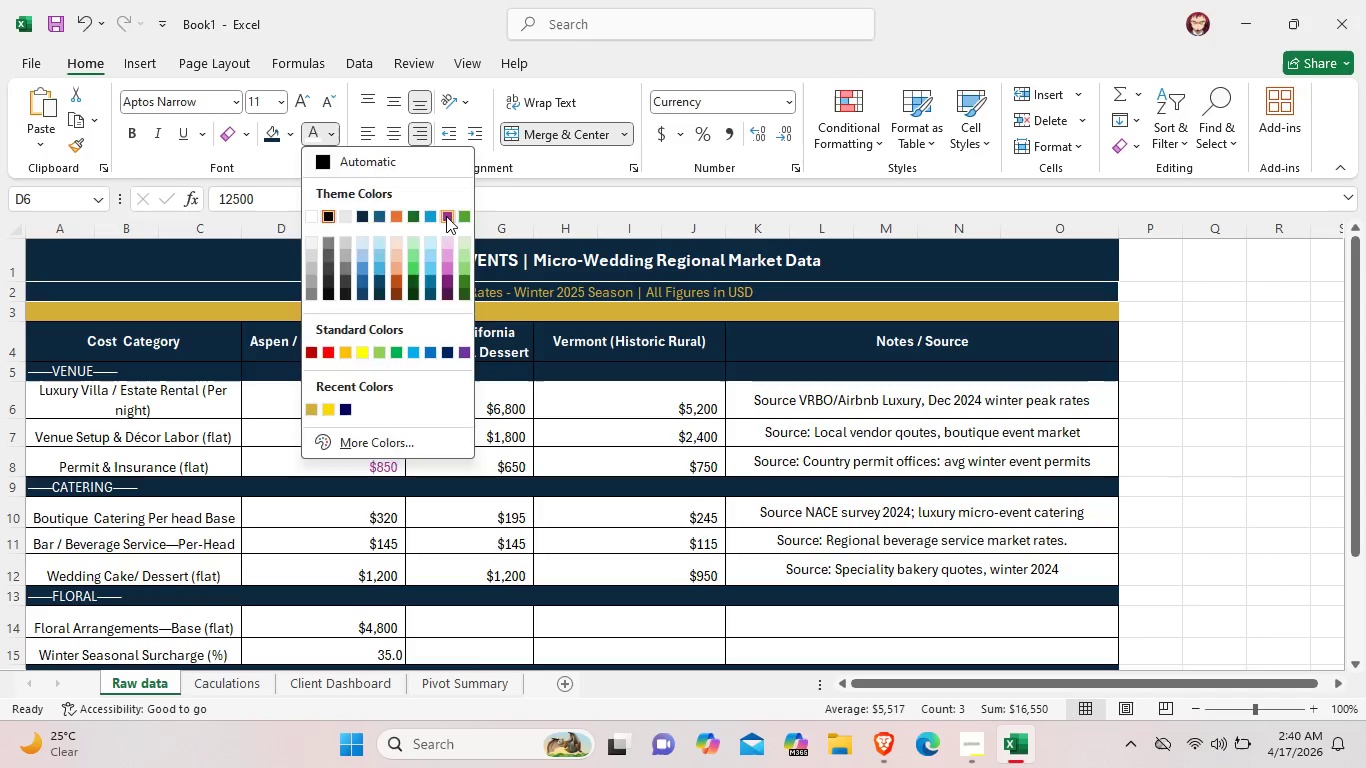 
scroll: coordinate [403, 517], scroll_direction: down, amount: 2.0
 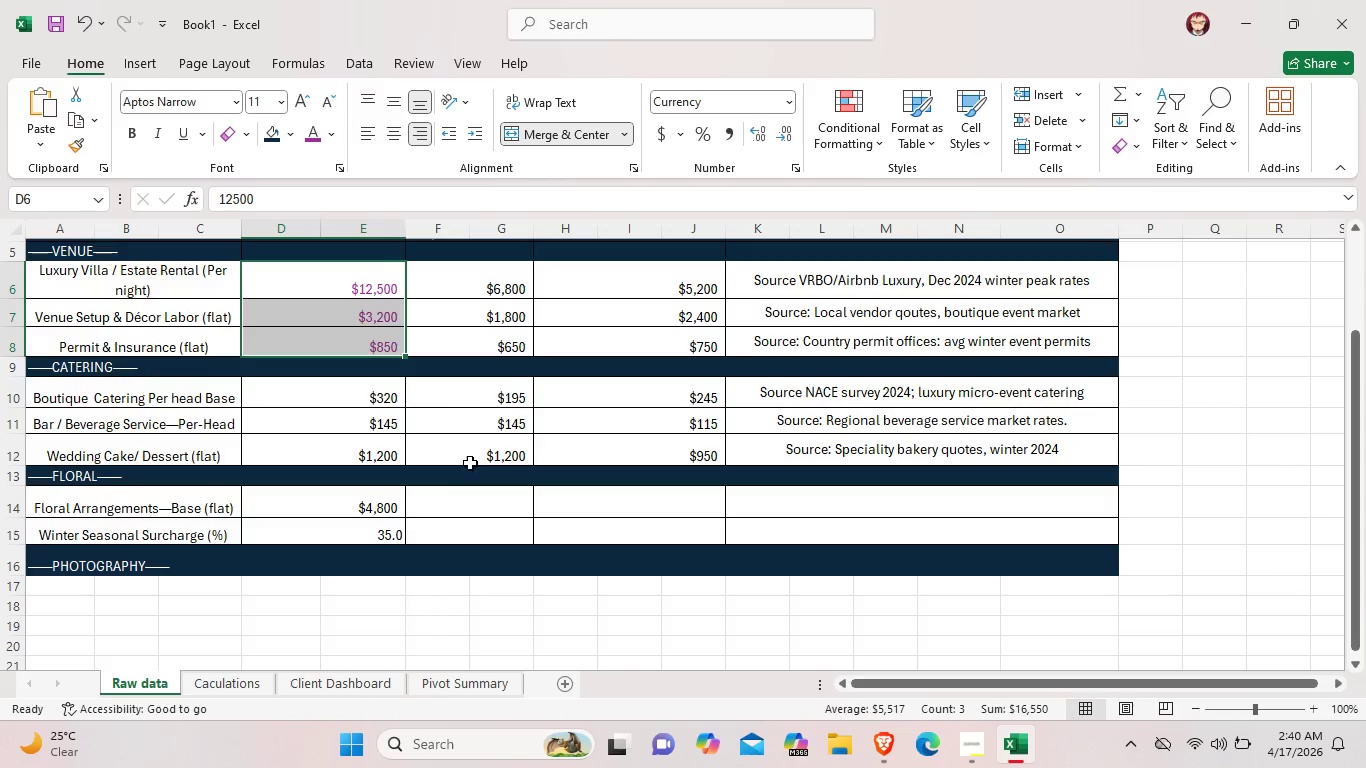 
left_click([332, 127])
 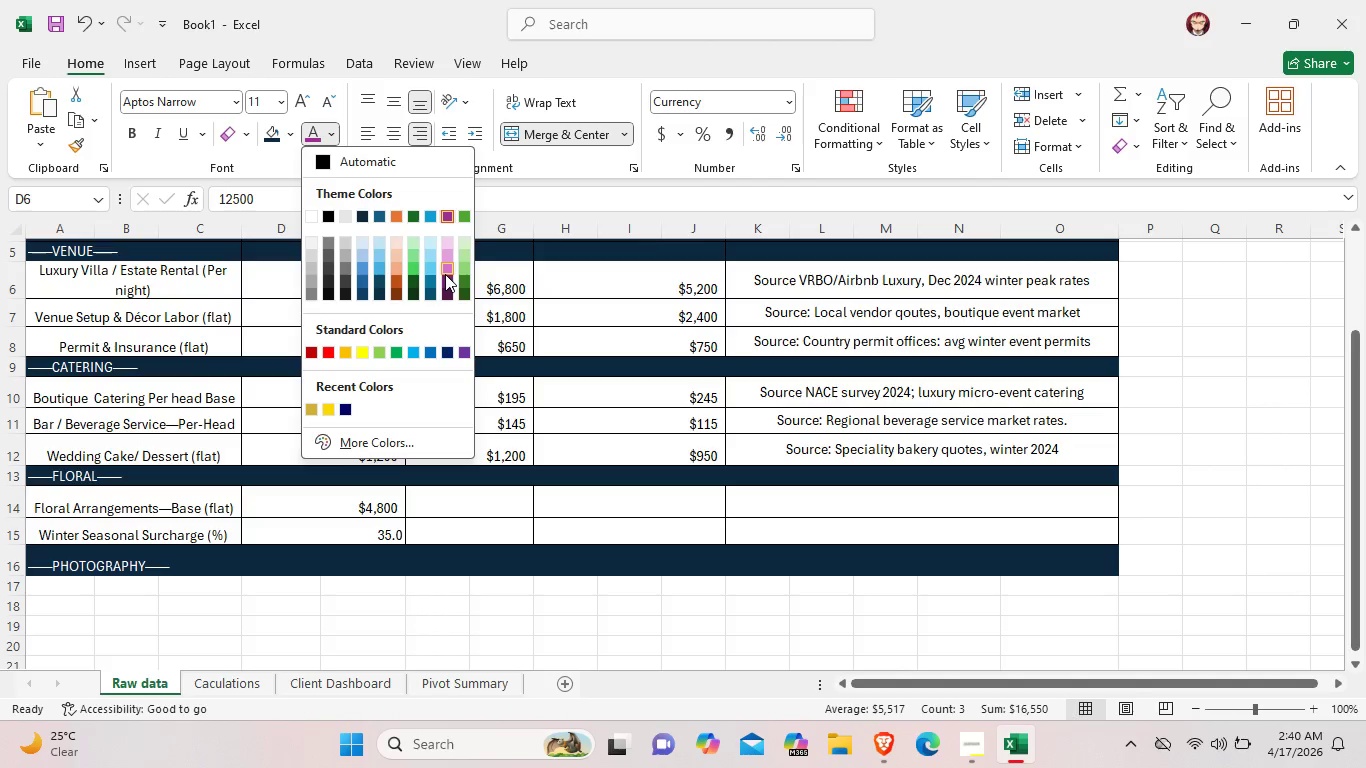 
left_click([445, 280])
 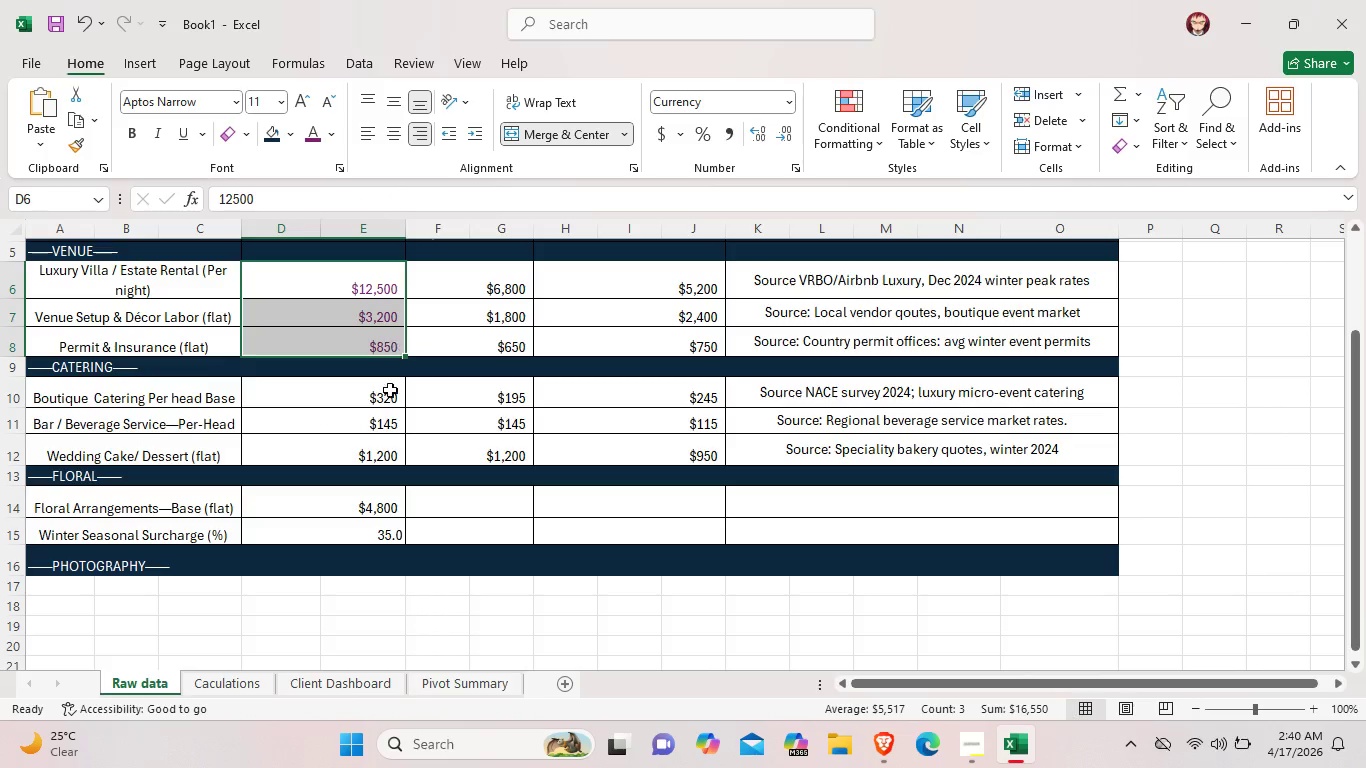 
left_click([390, 397])
 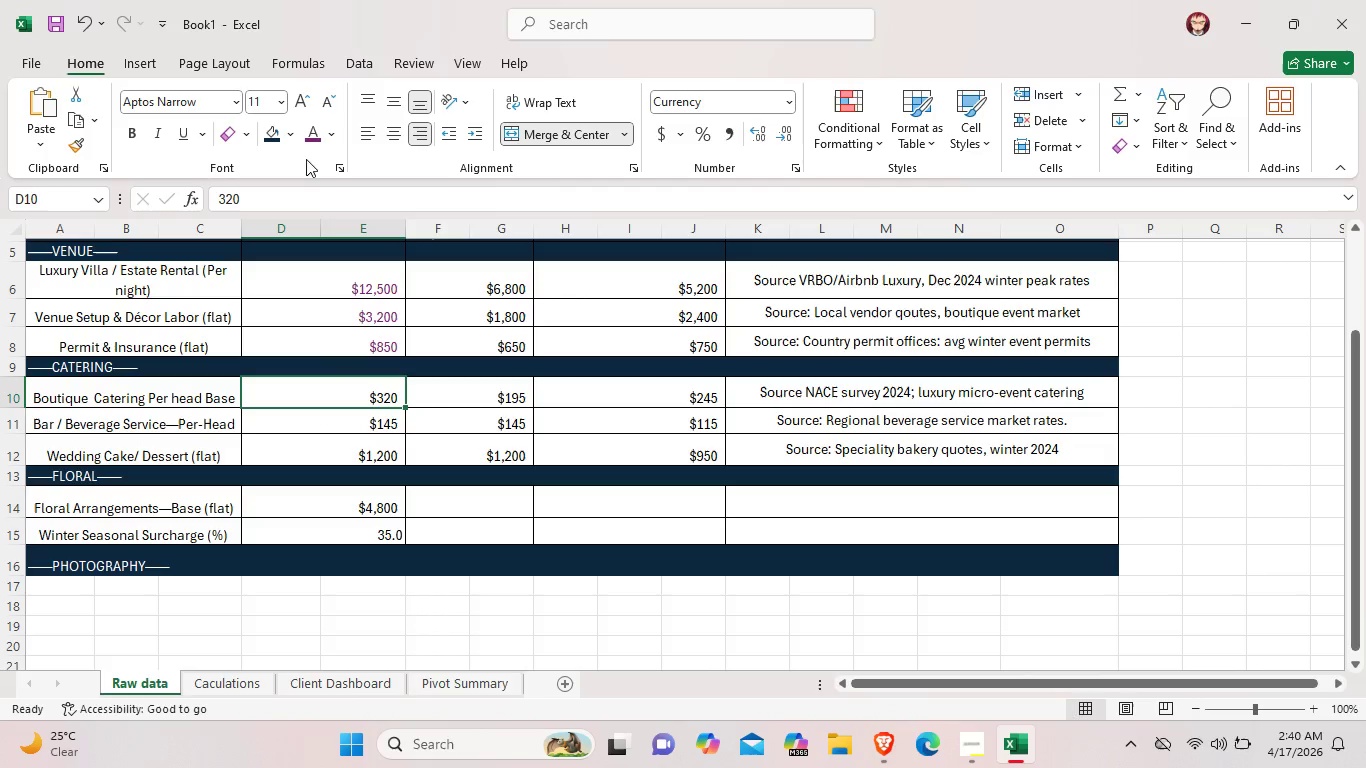 
left_click([309, 136])
 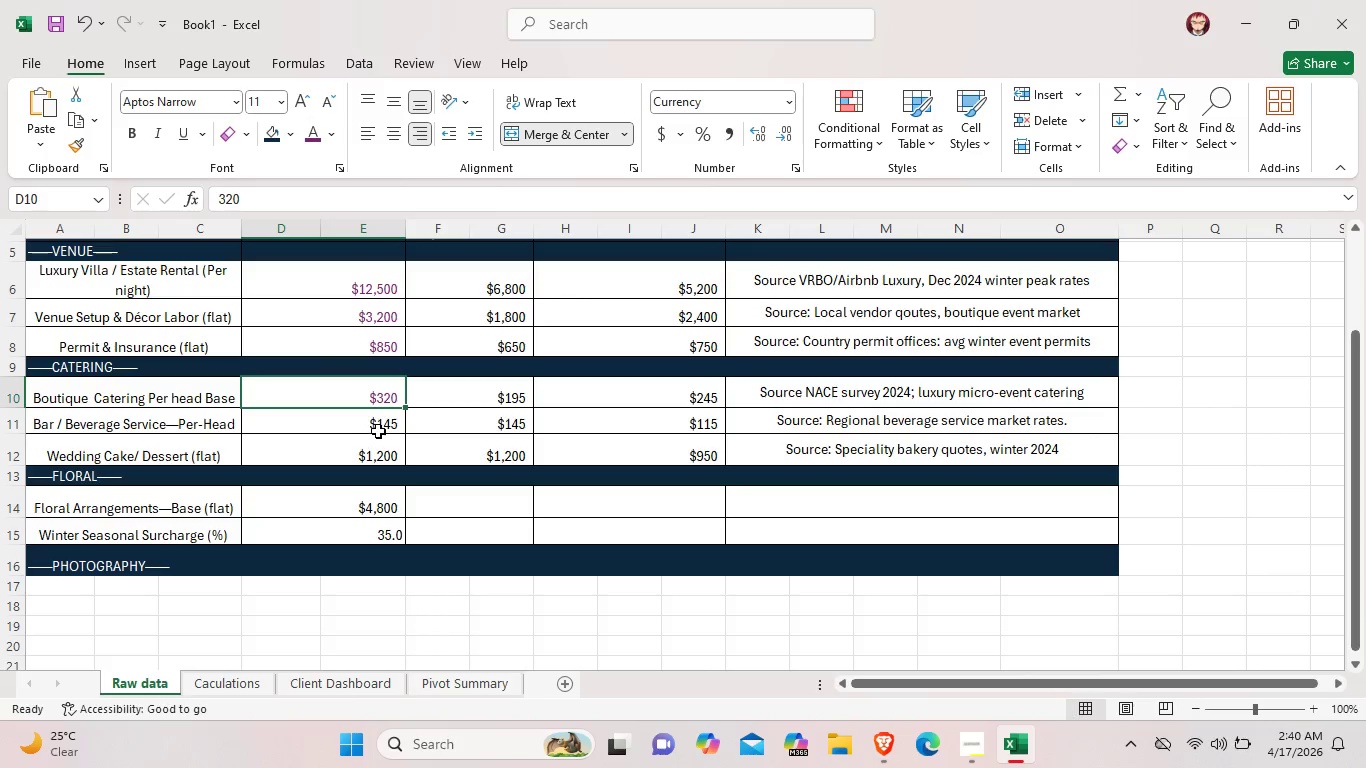 
left_click([378, 431])
 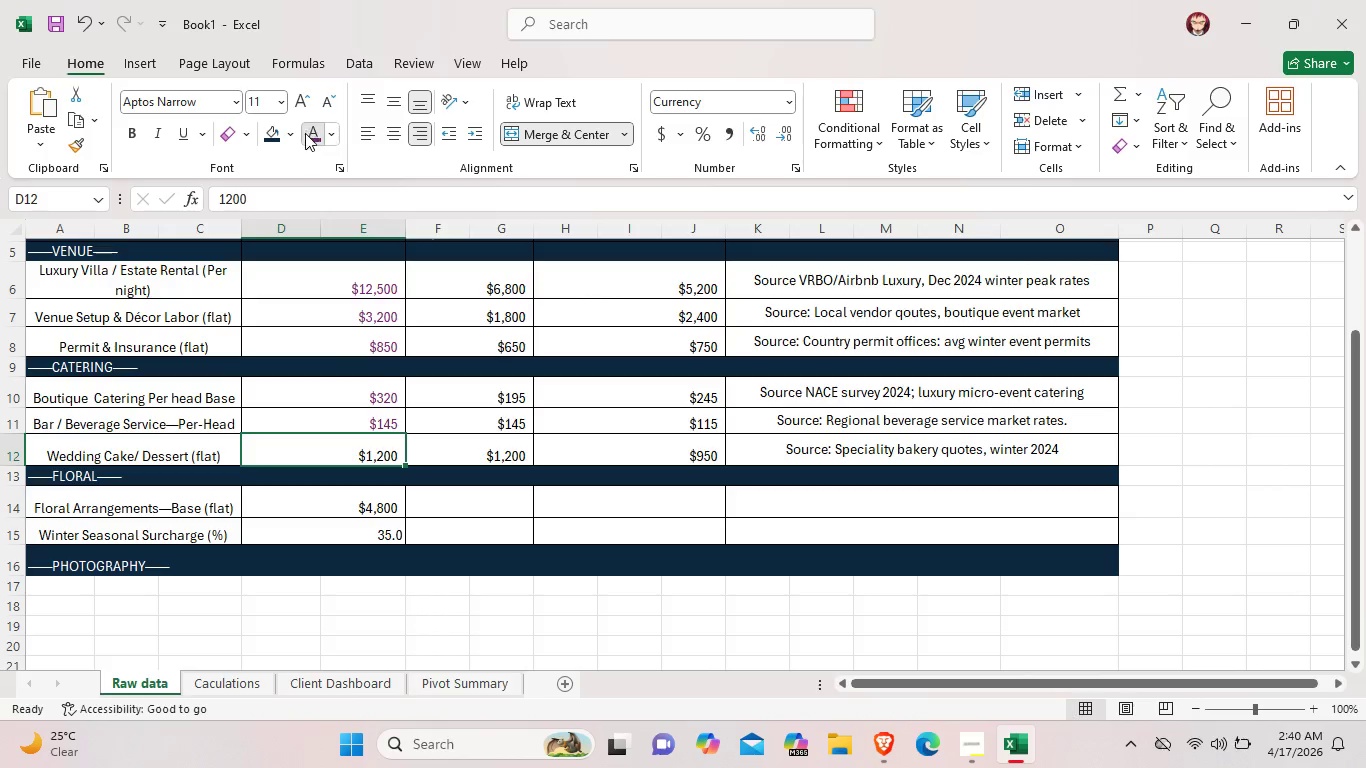 
left_click([389, 511])
 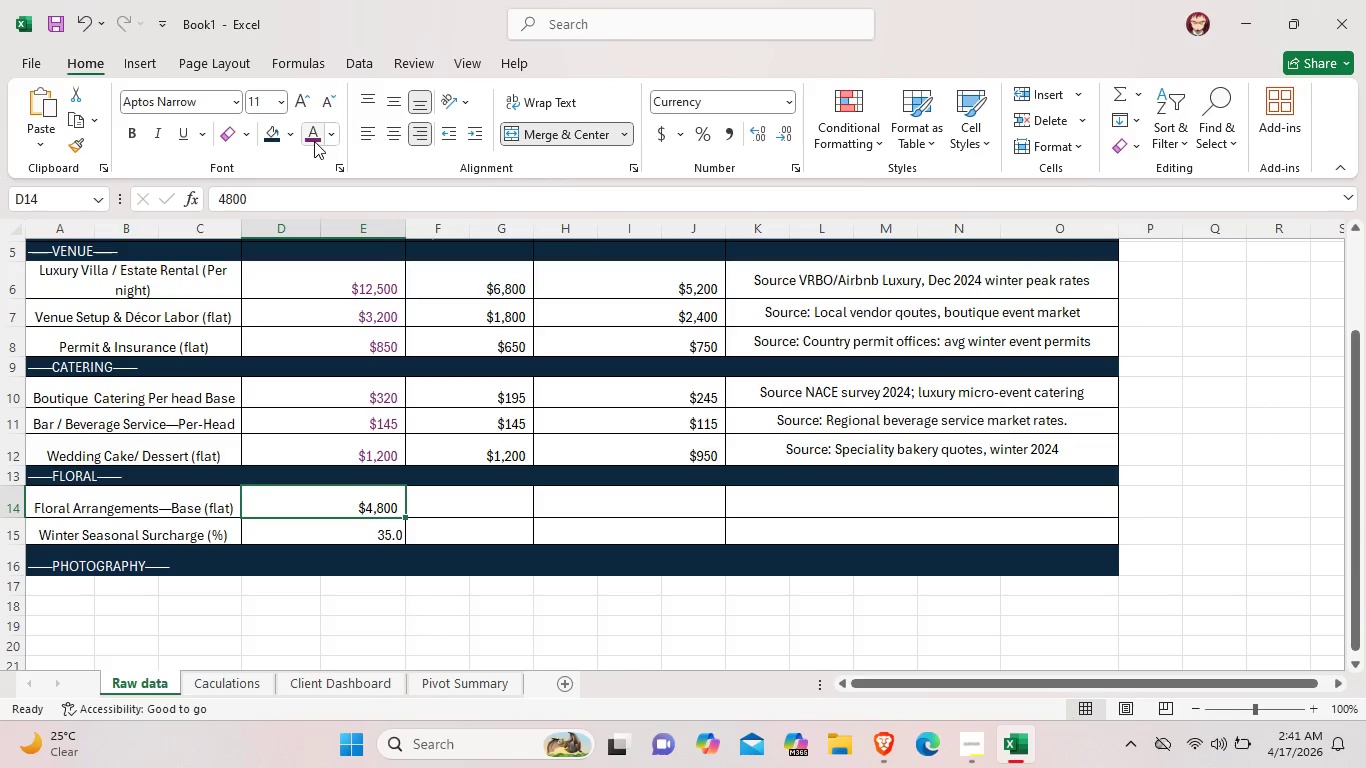 
left_click([314, 141])
 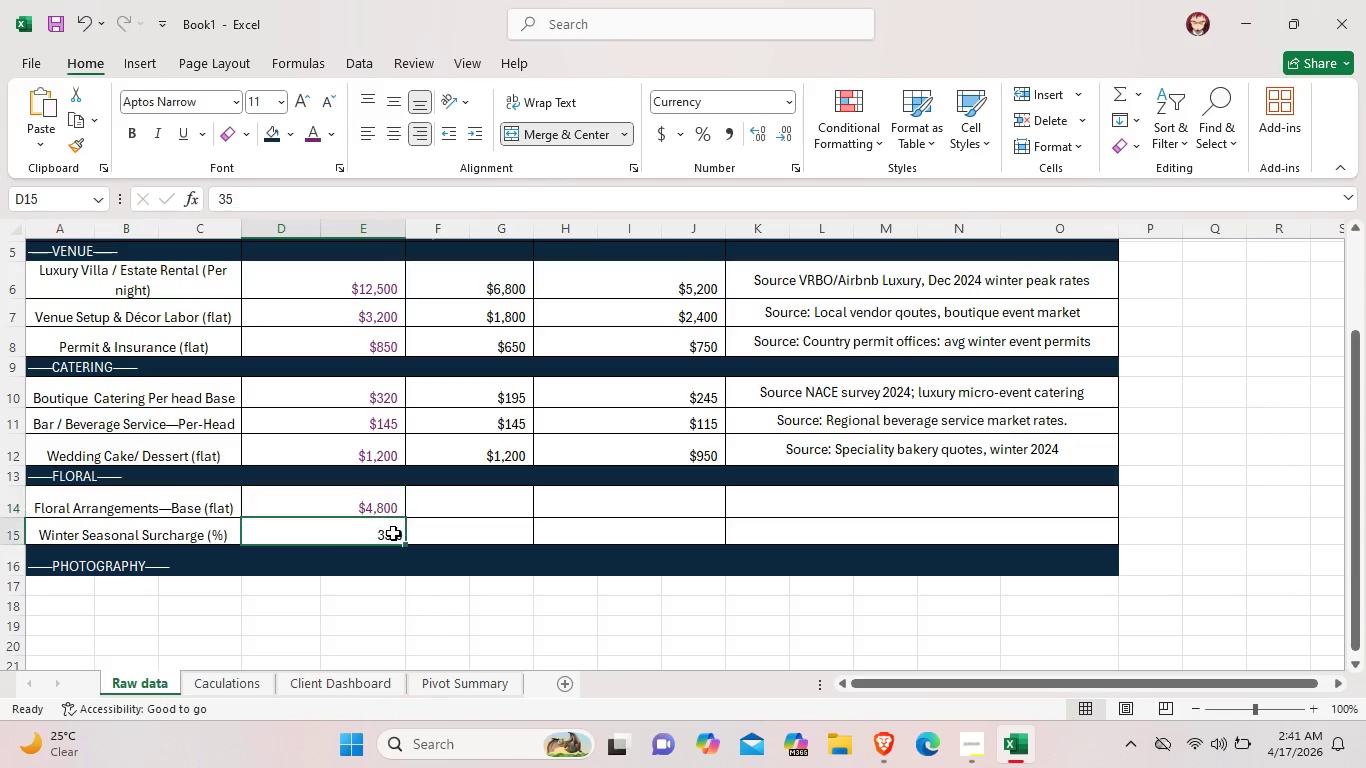 
left_click([393, 533])
 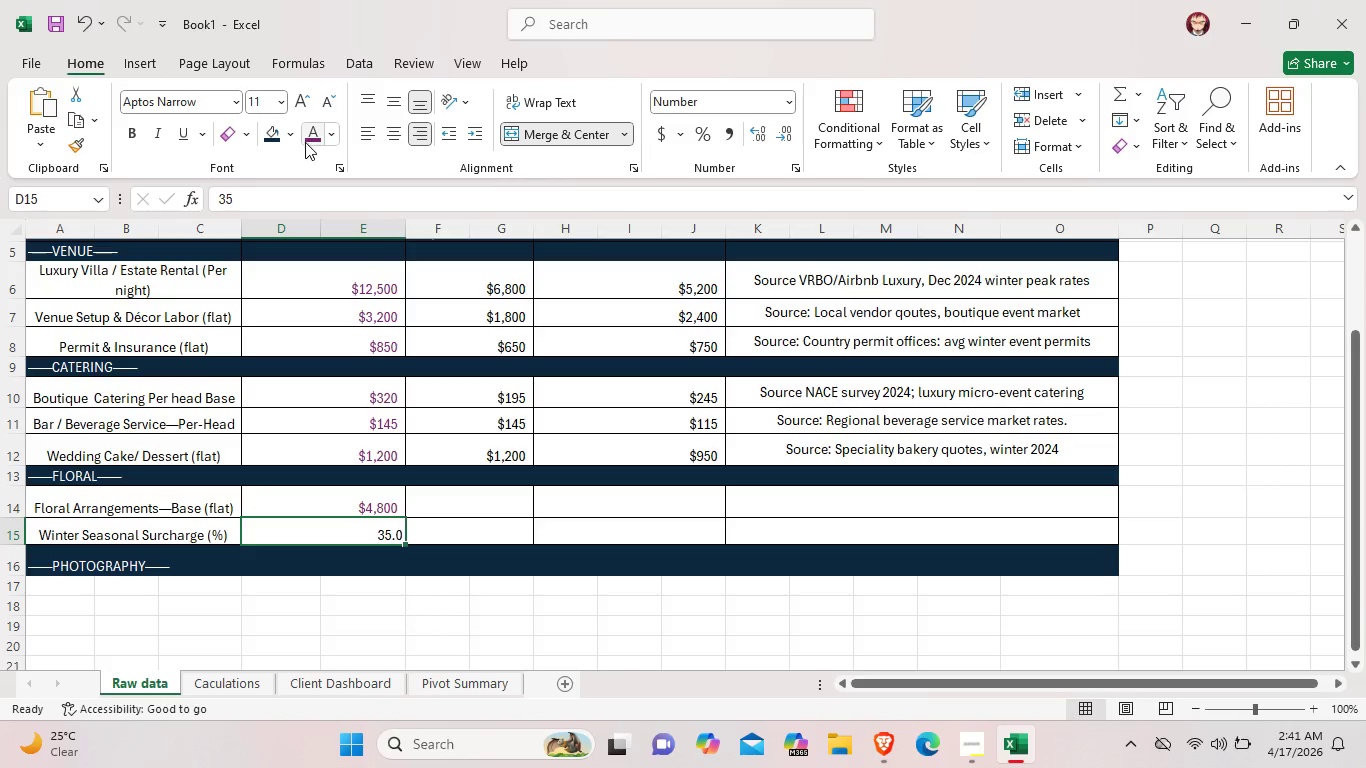 
left_click([306, 142])
 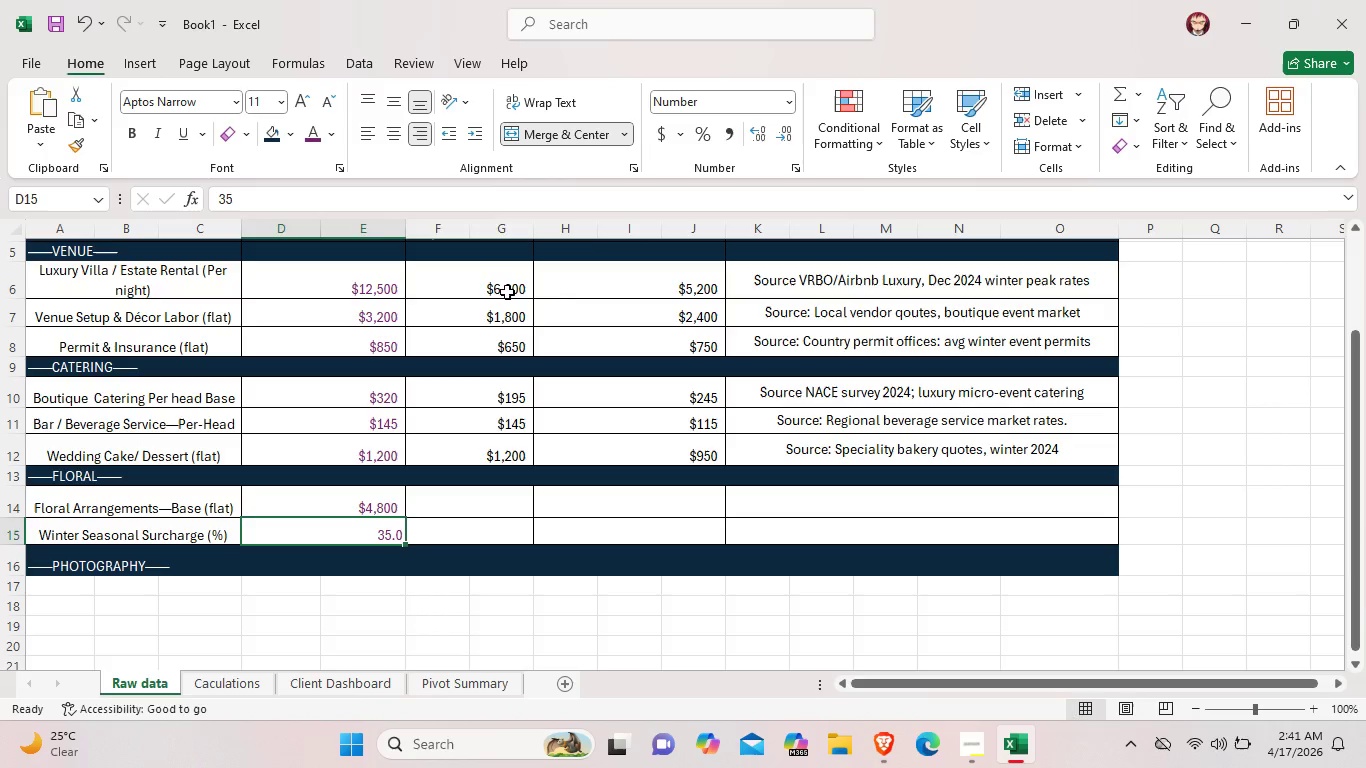 
left_click([508, 291])
 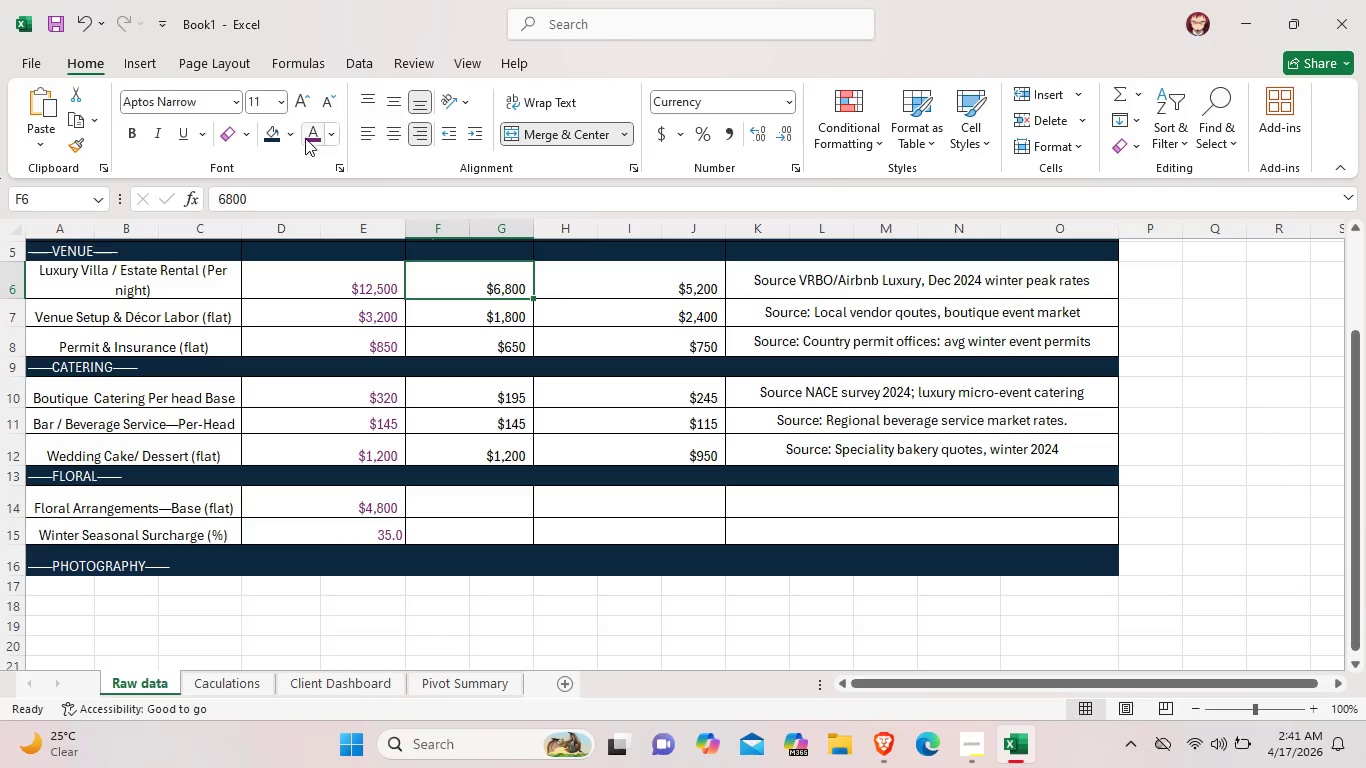 
left_click([305, 138])
 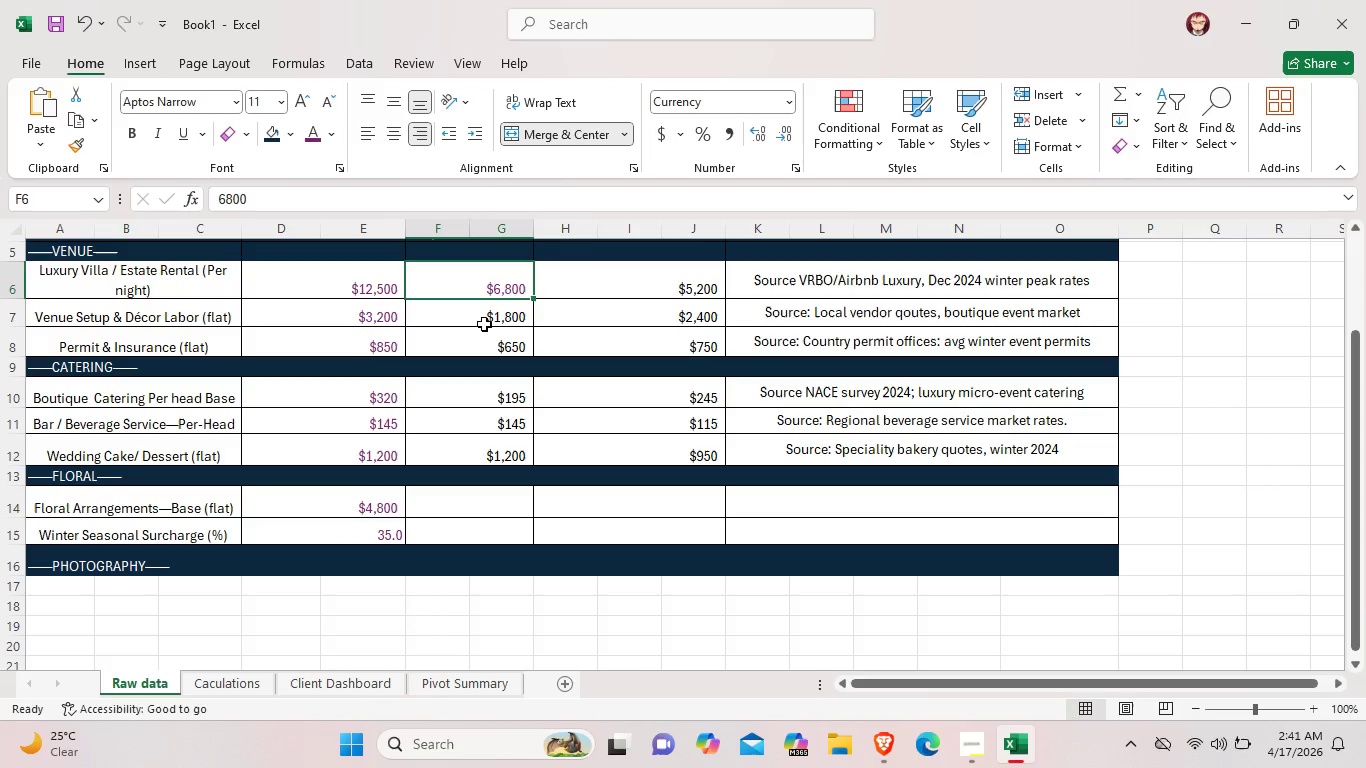 
left_click([484, 324])
 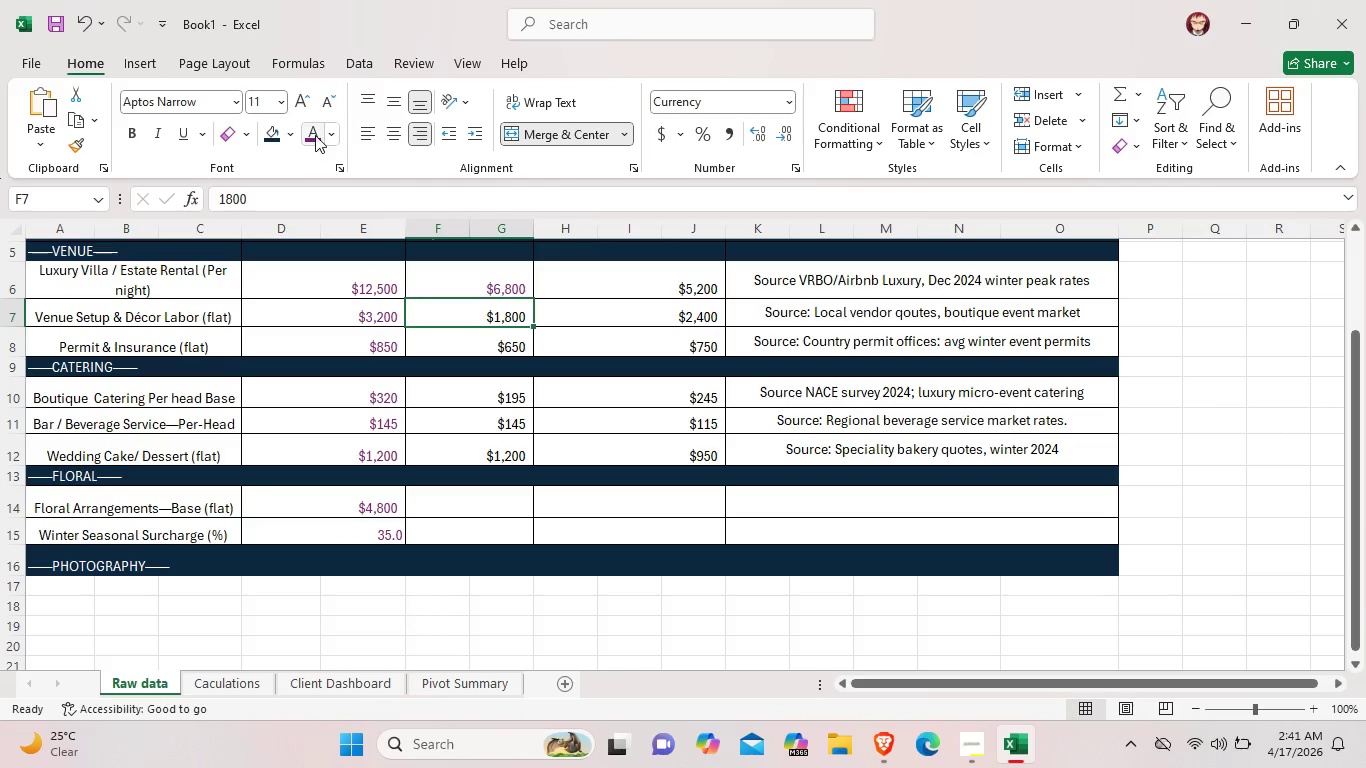 
left_click([315, 135])
 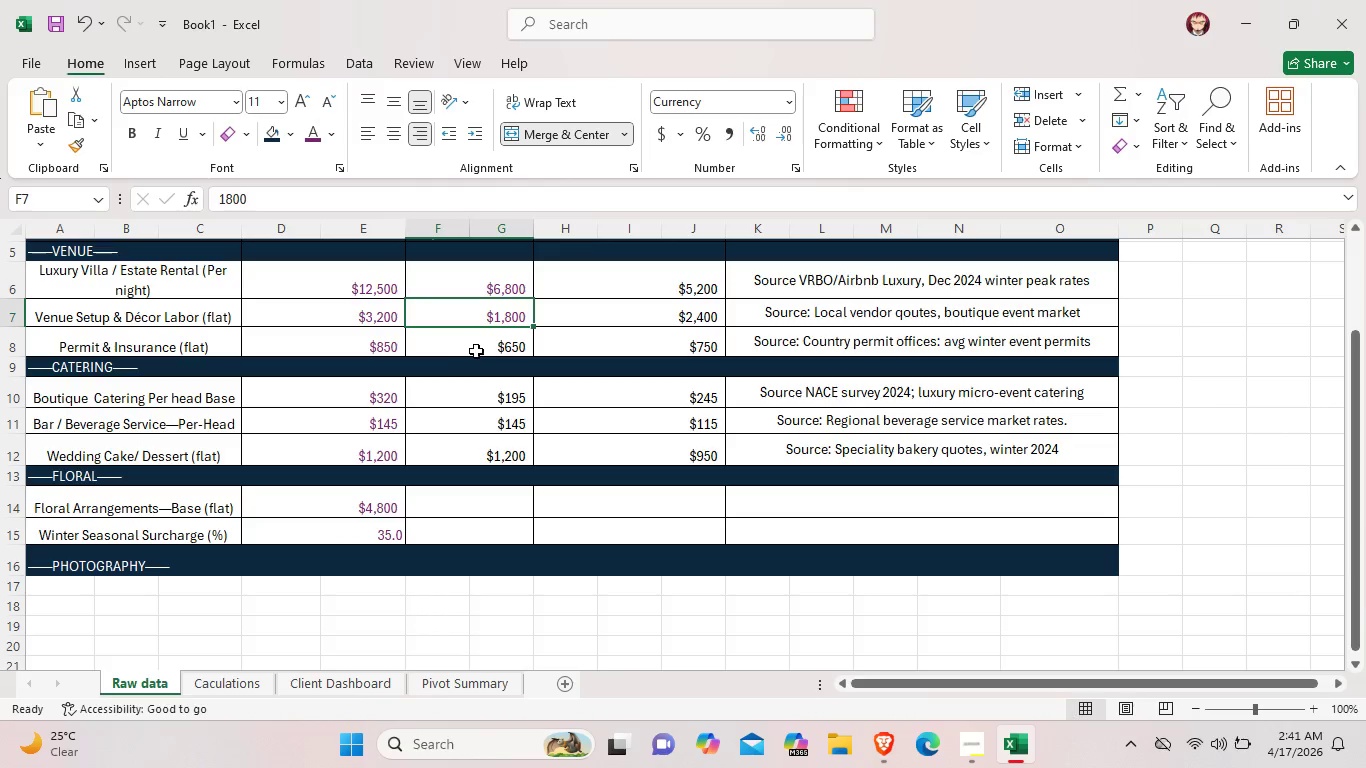 
left_click([476, 351])
 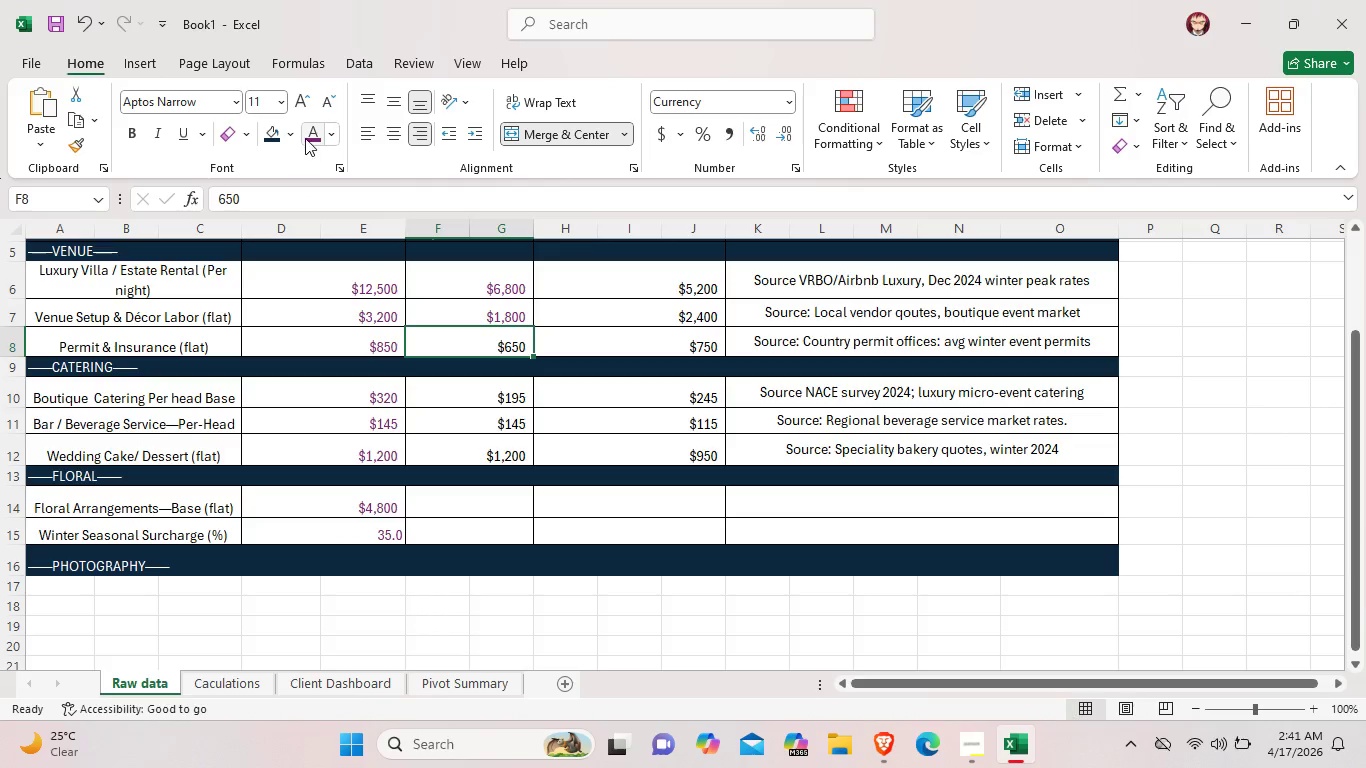 
left_click([306, 136])
 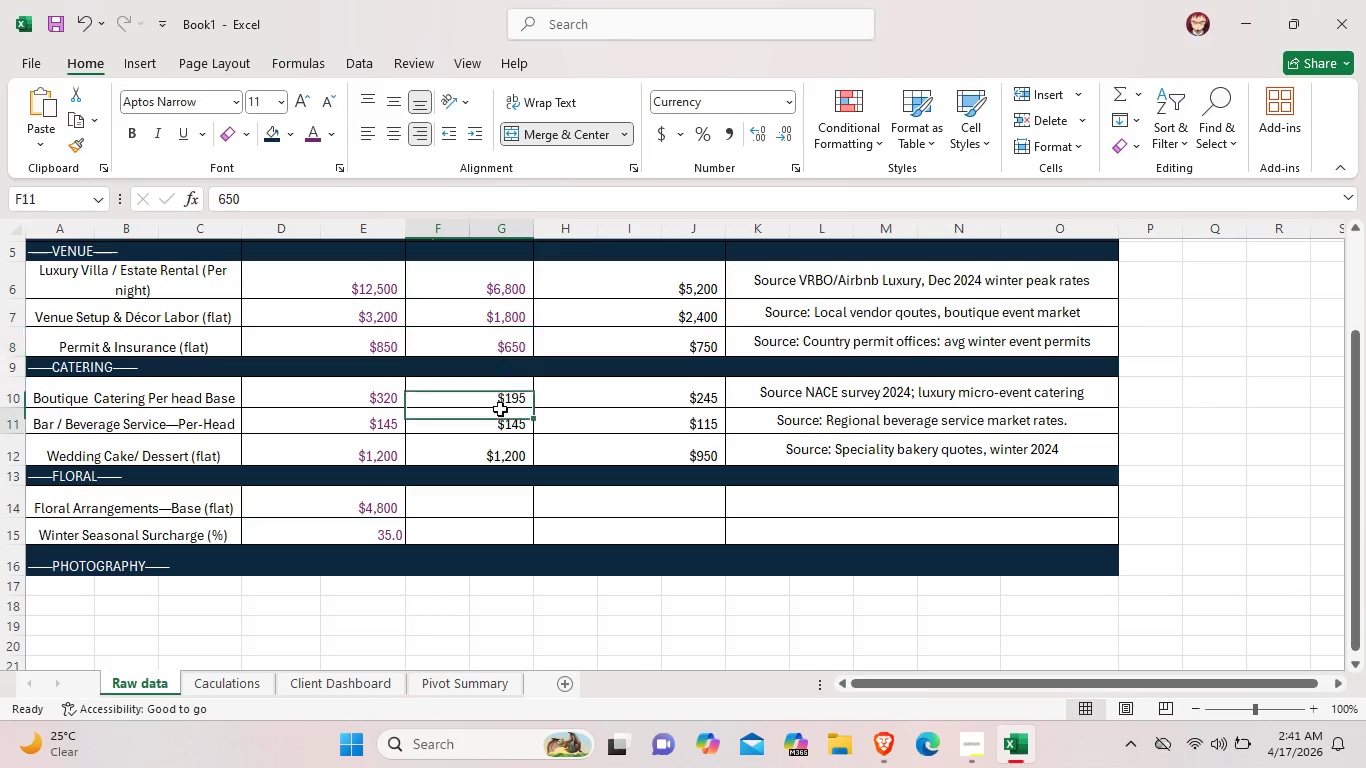 
left_click([500, 409])
 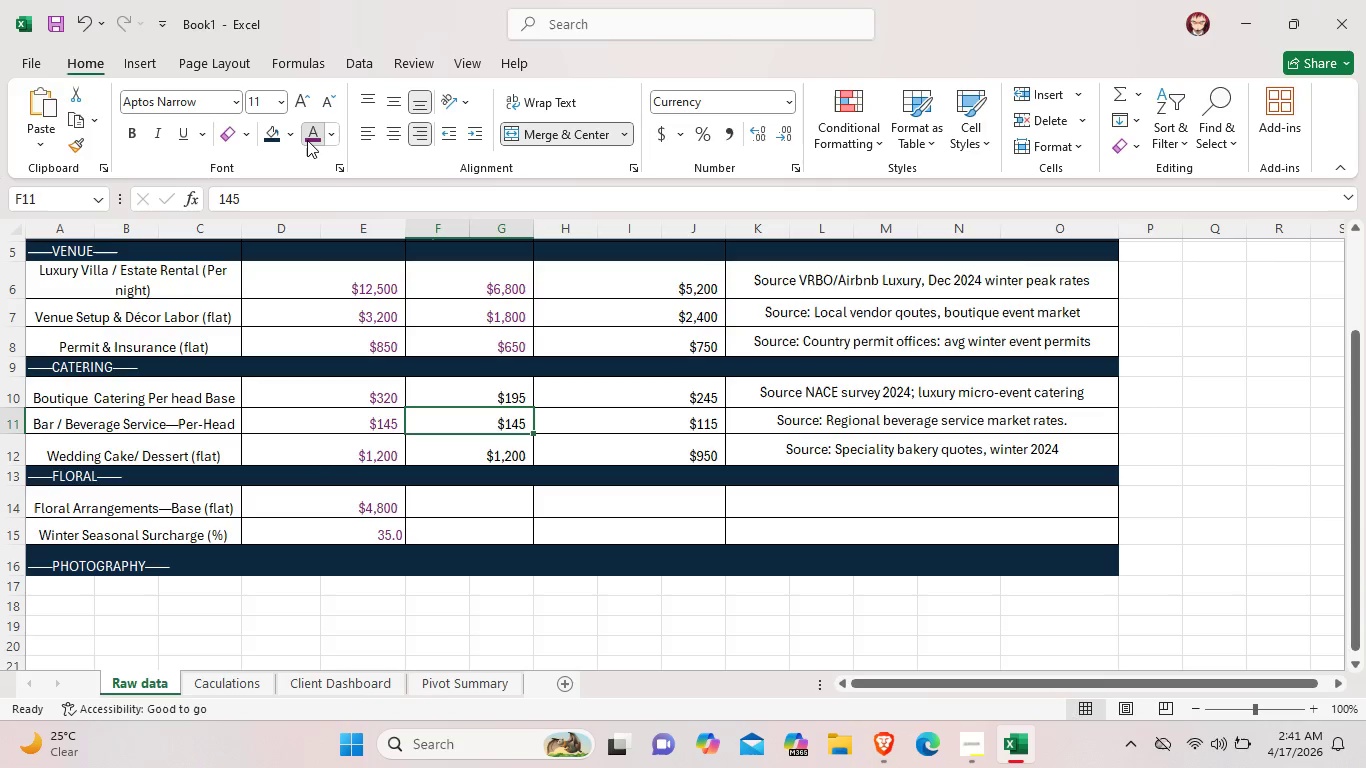 
left_click([307, 140])
 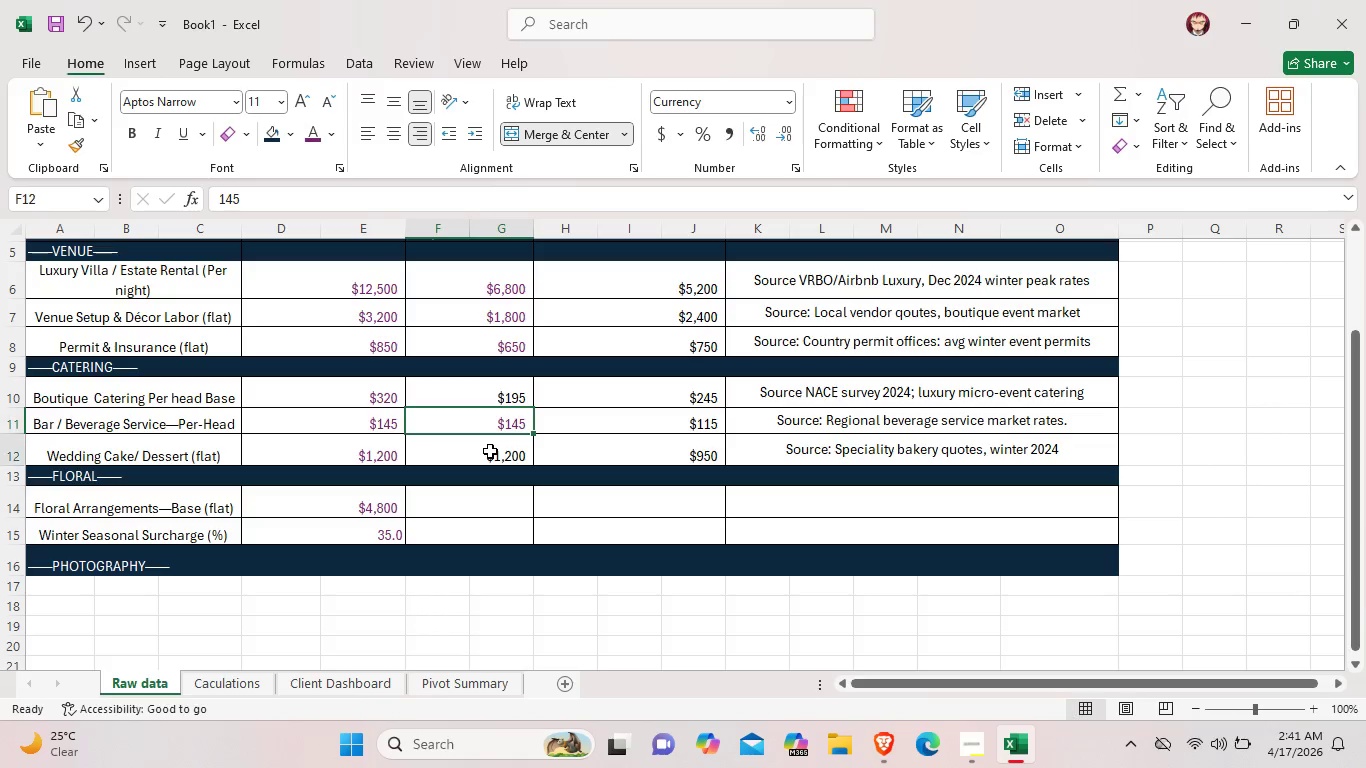 
left_click([490, 451])
 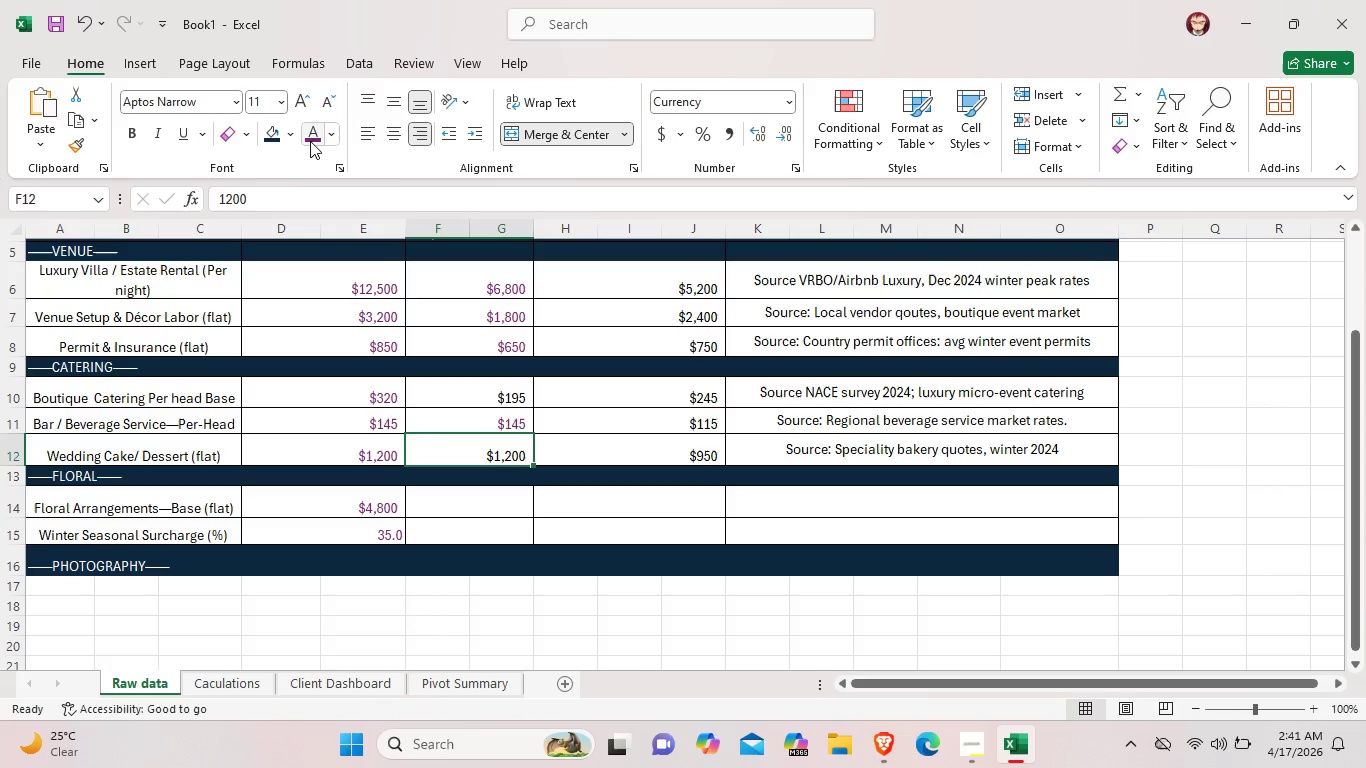 
left_click([310, 140])
 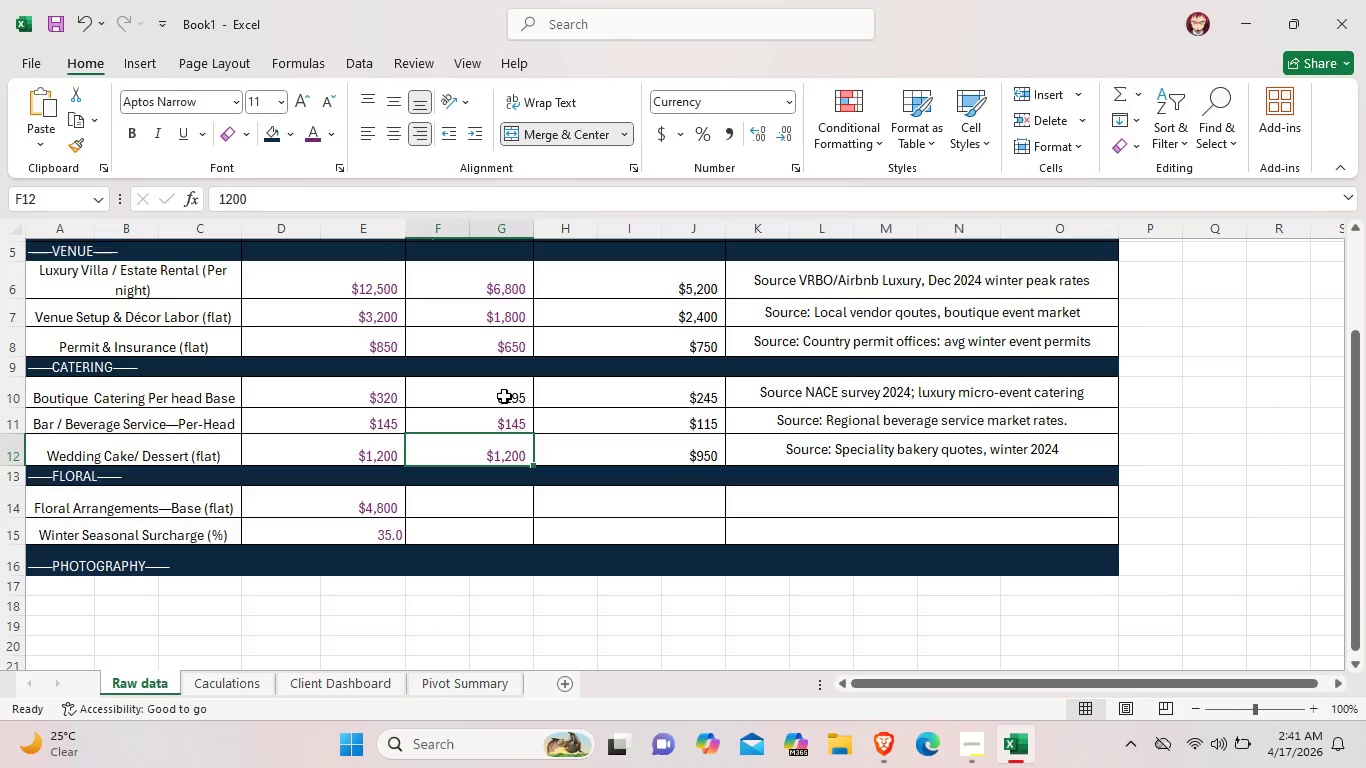 
left_click([504, 396])
 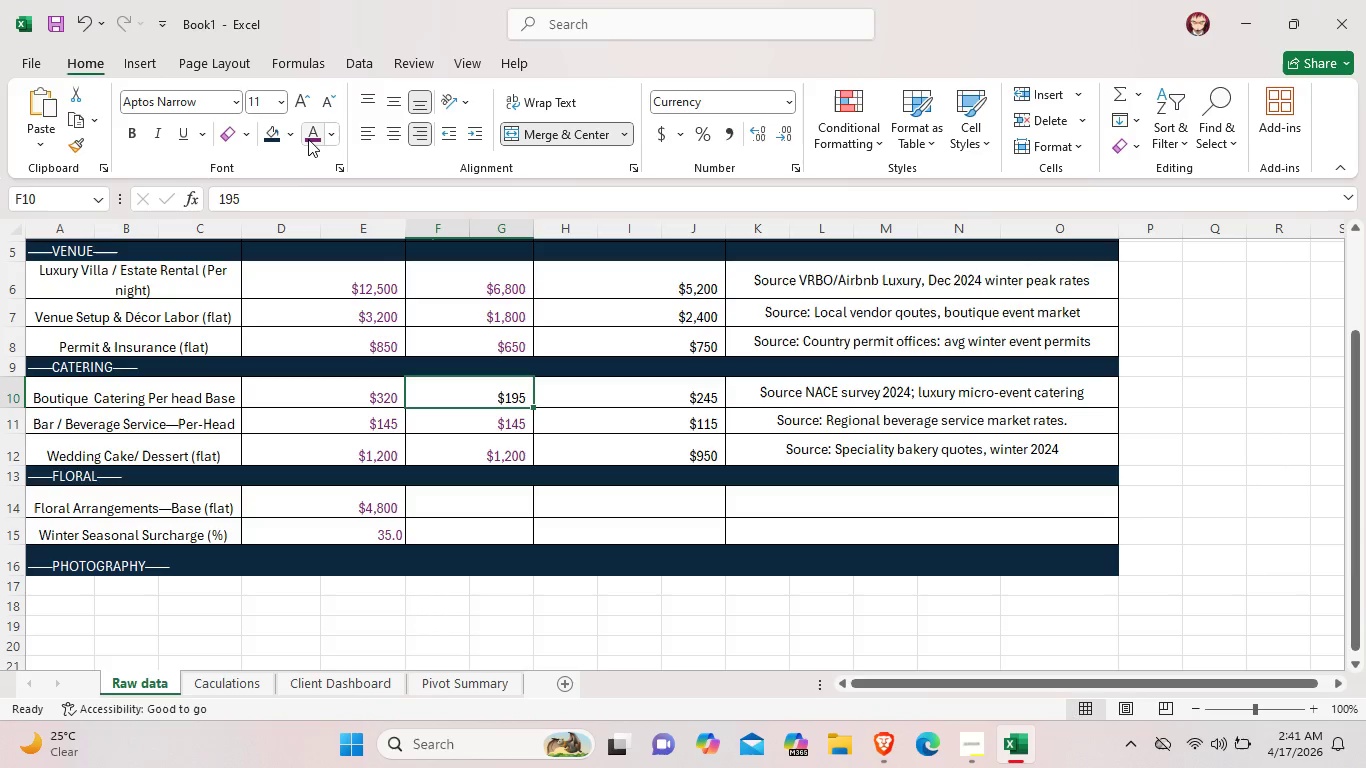 
left_click([308, 139])
 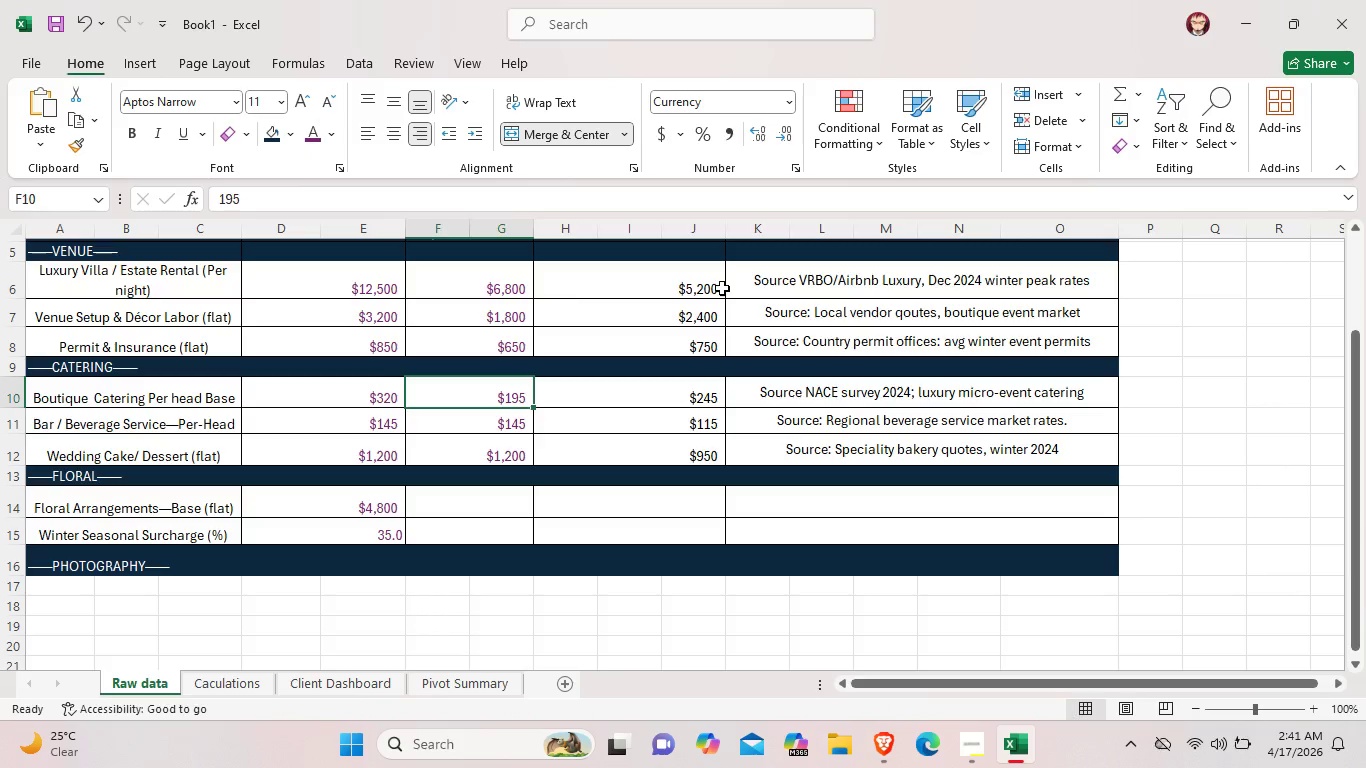 
left_click([722, 288])
 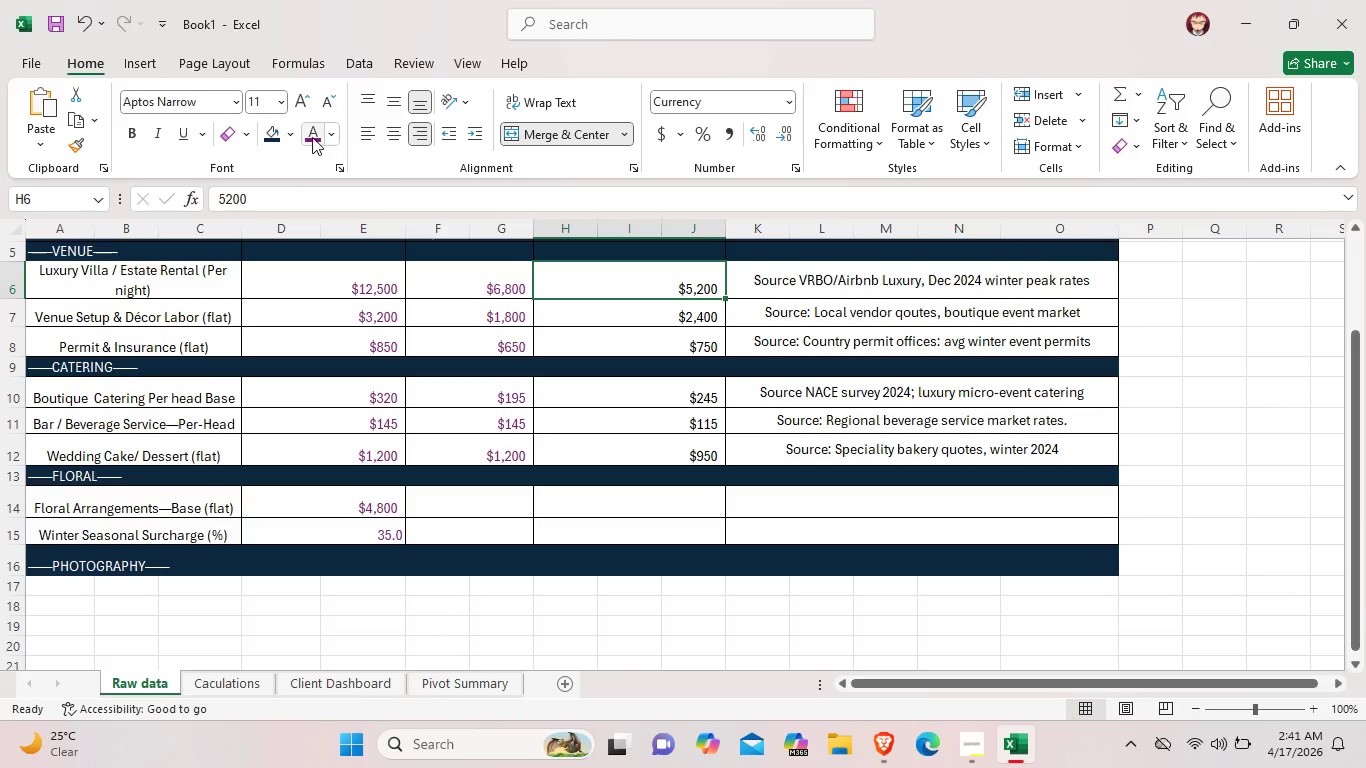 
left_click([310, 136])
 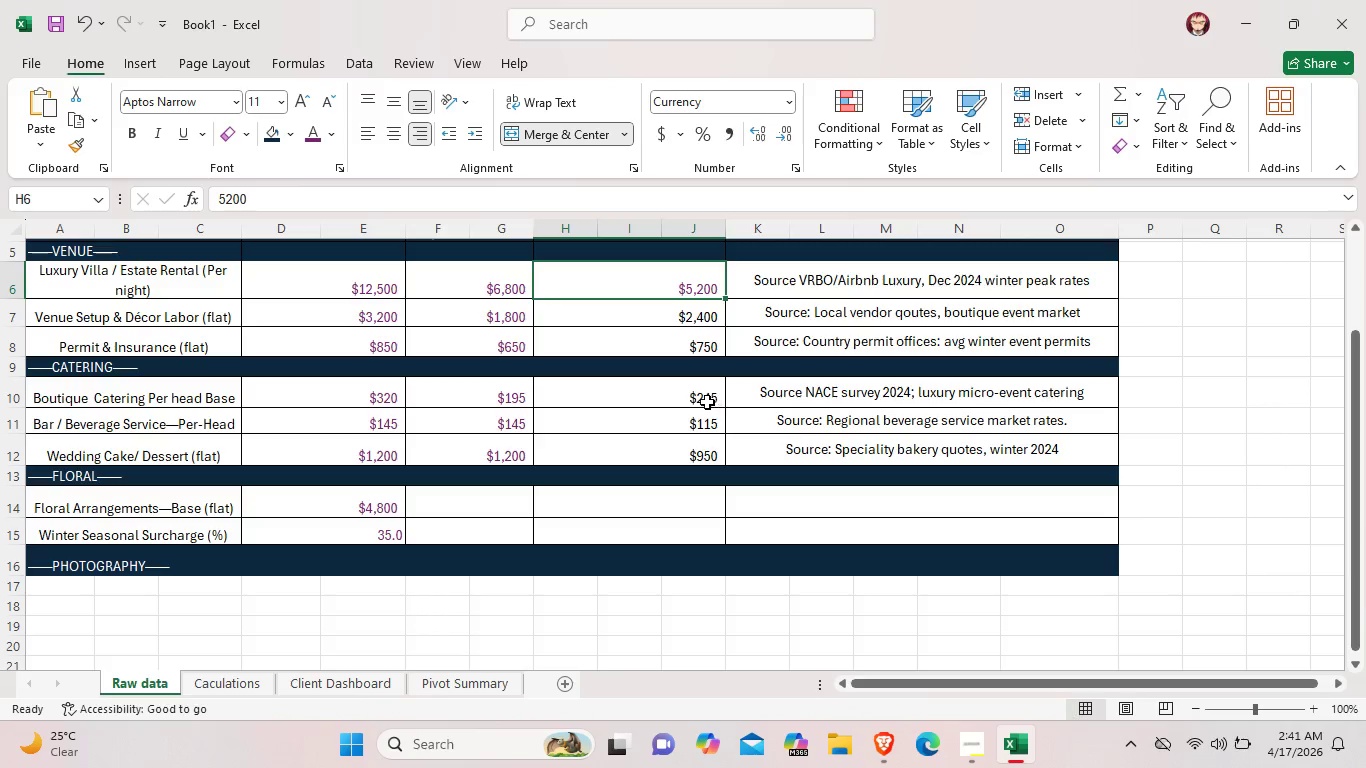 
left_click([707, 402])
 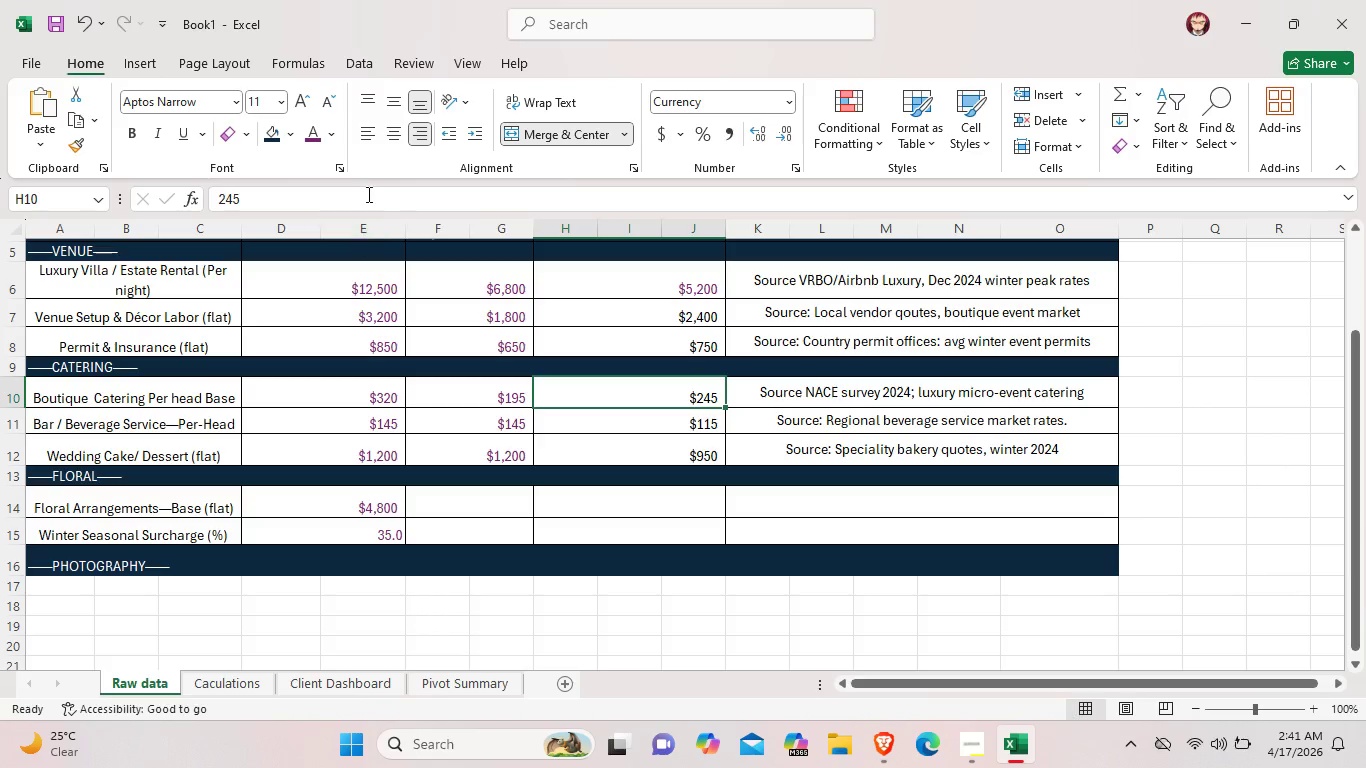 
left_click([307, 141])
 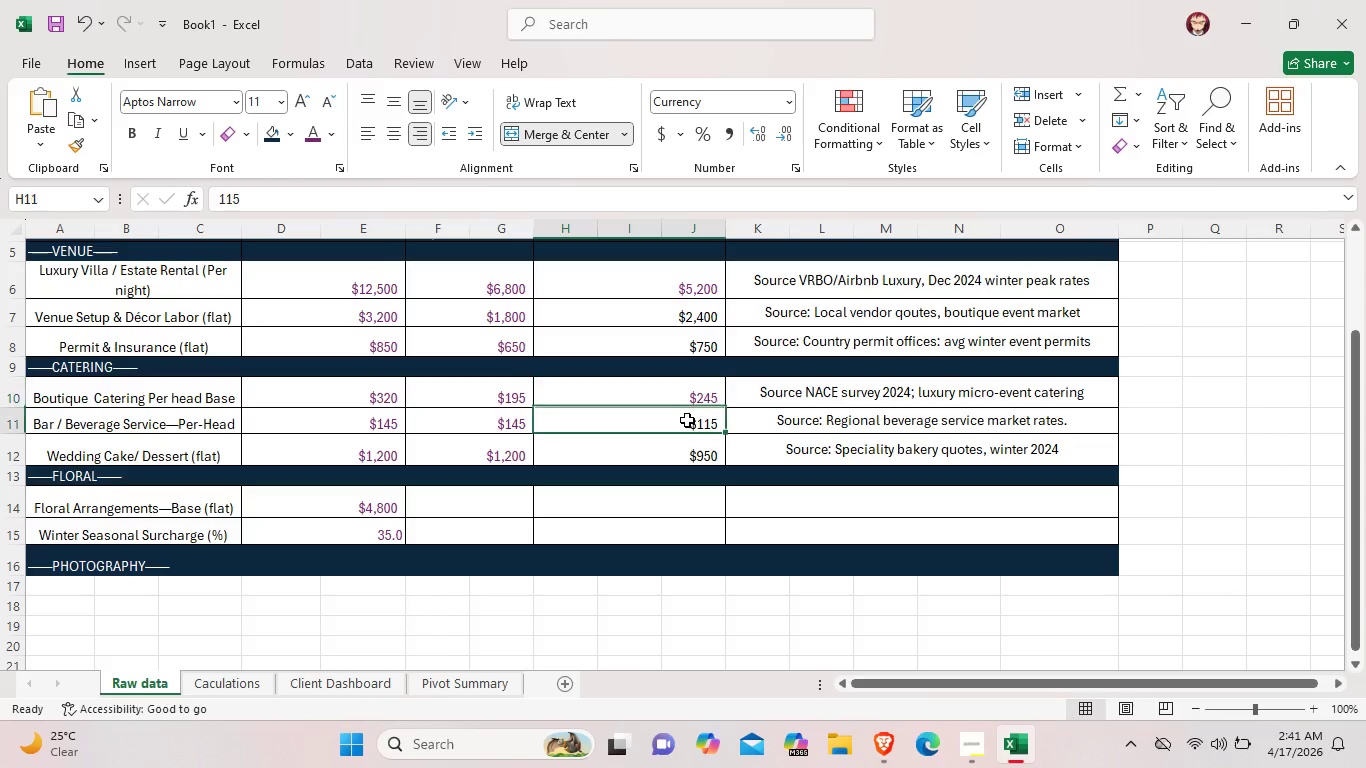 
left_click([687, 420])
 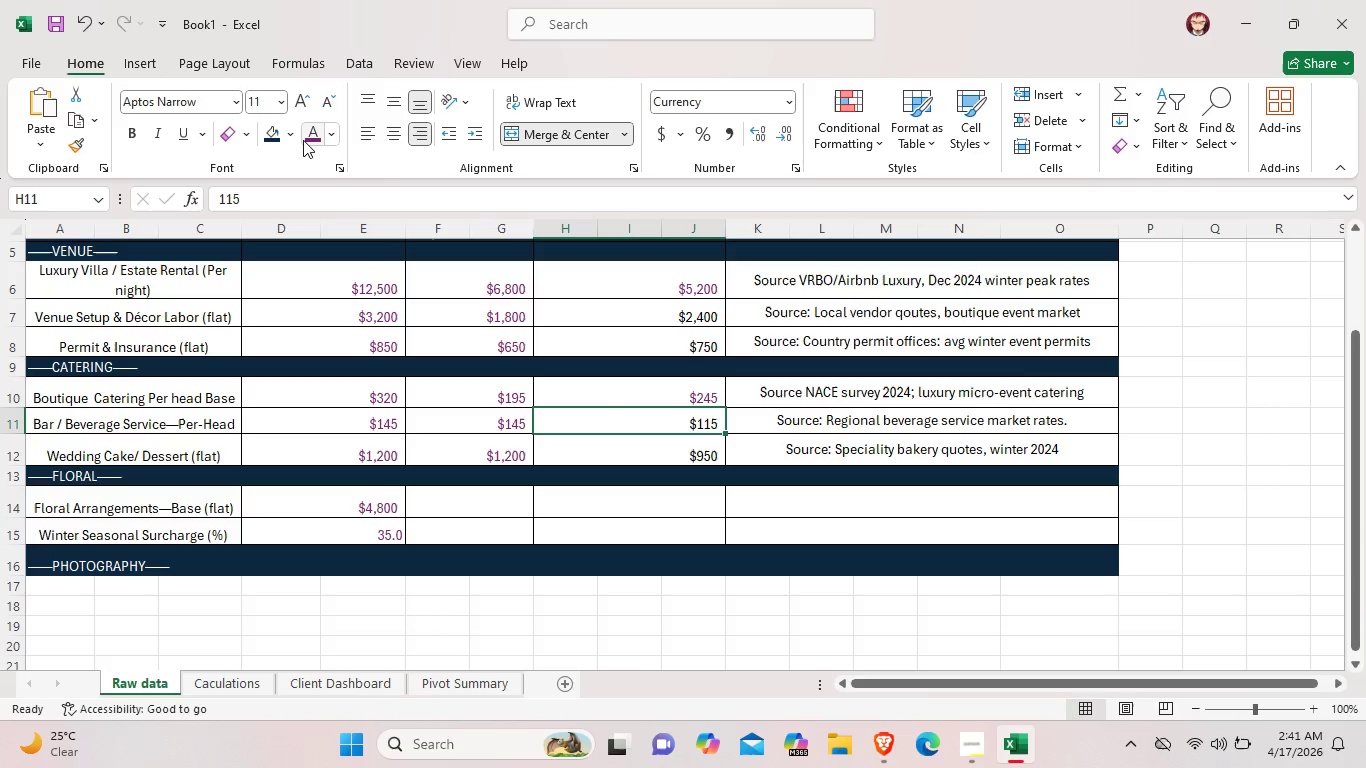 
left_click([307, 139])
 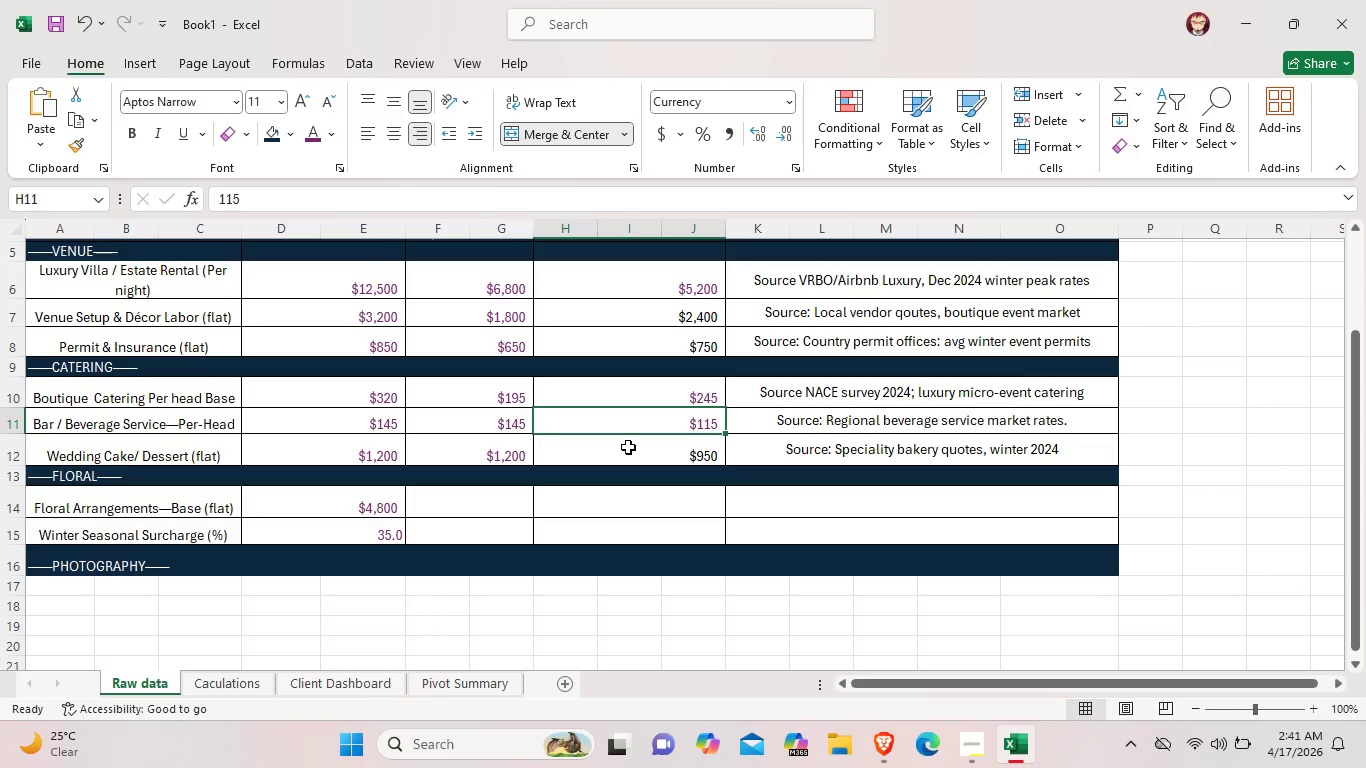 
left_click([628, 447])
 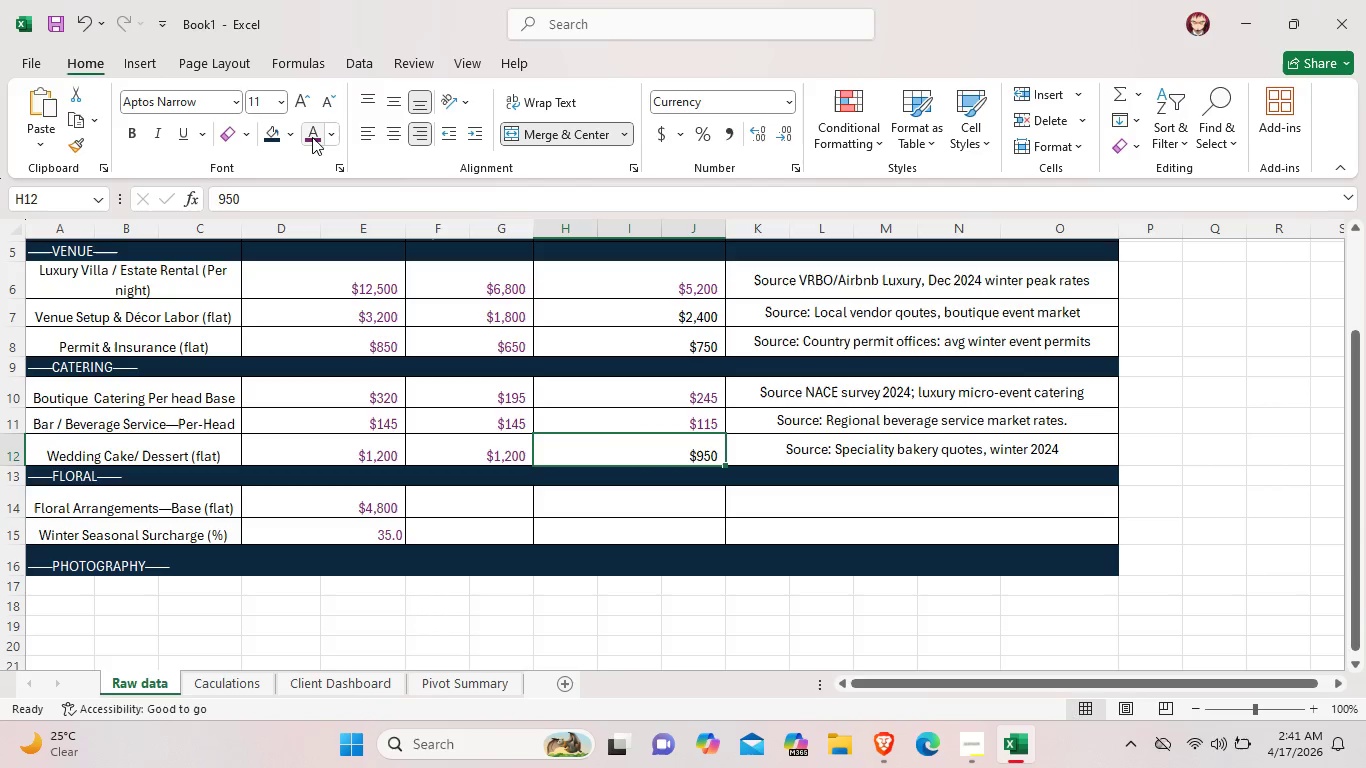 
left_click([312, 137])
 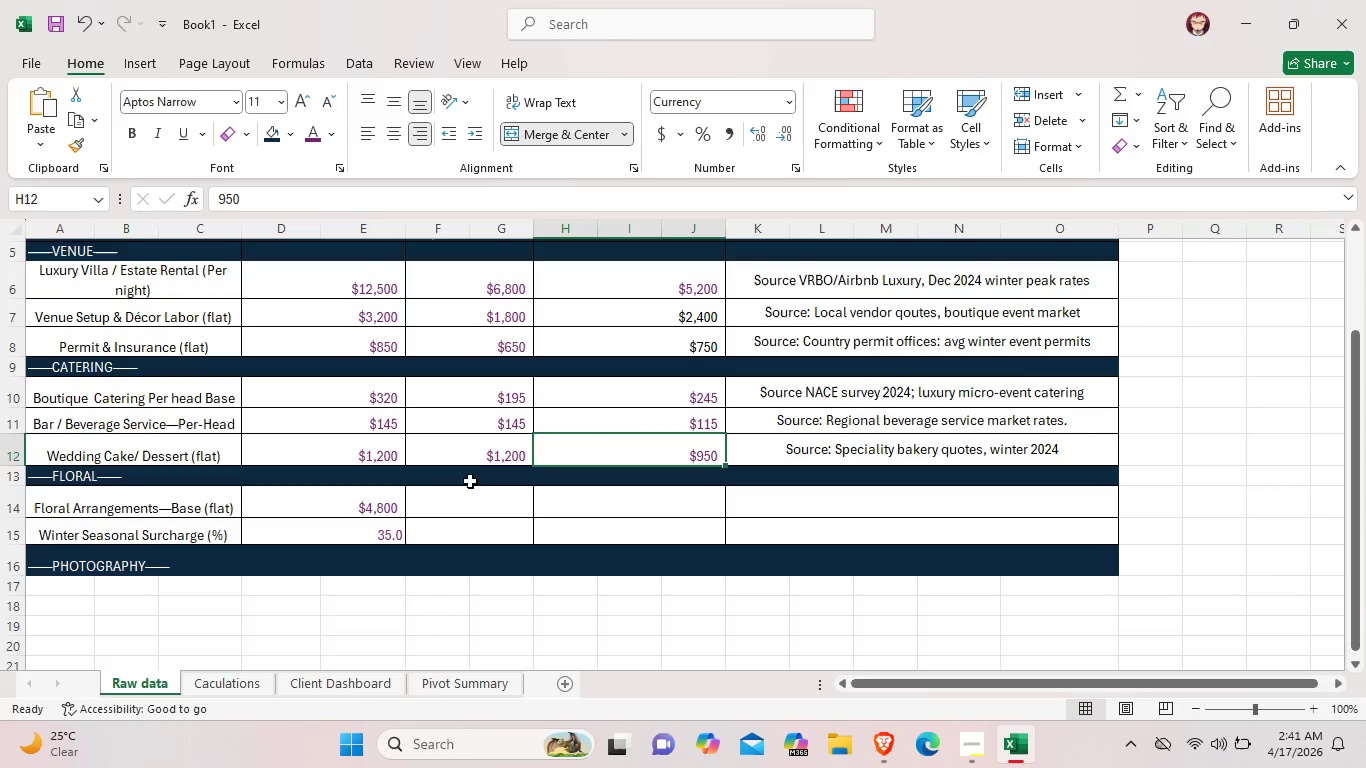 
double_click([466, 492])
 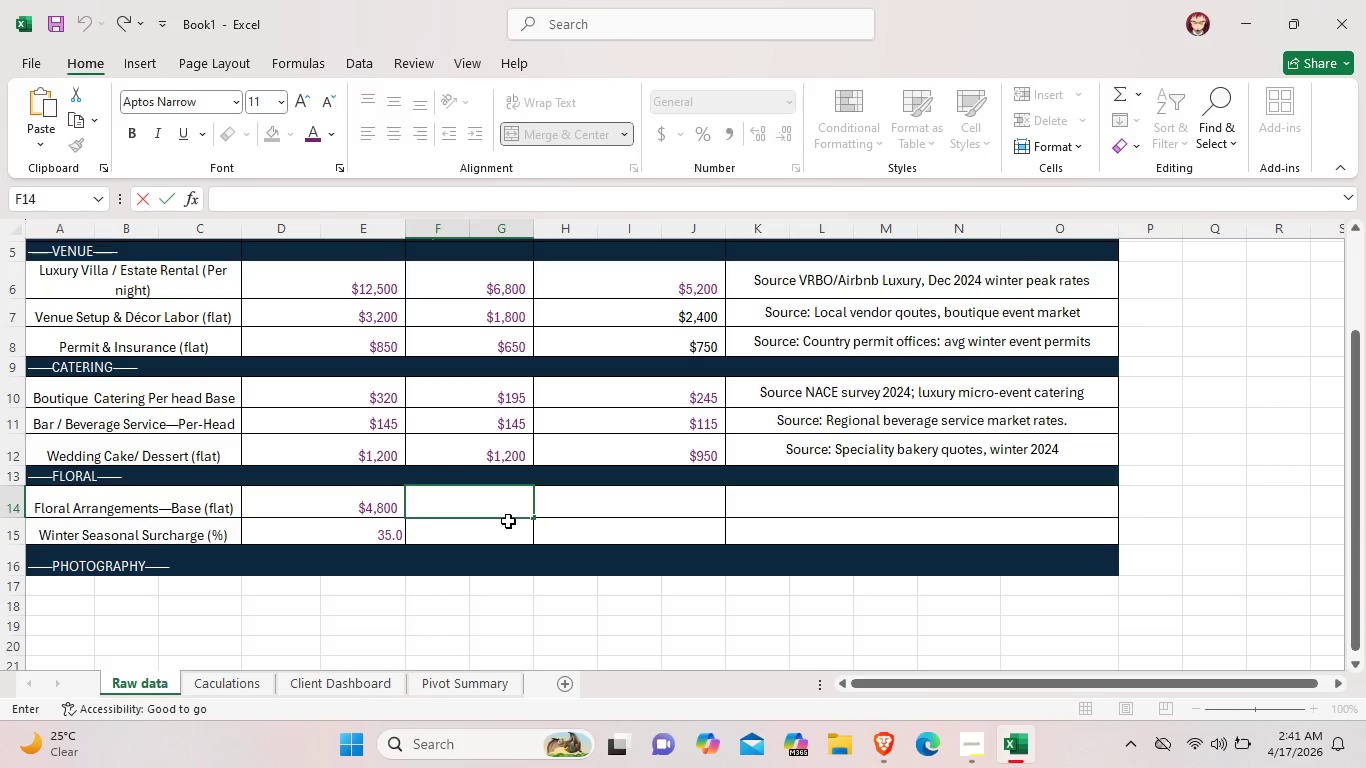 
wait(11.88)
 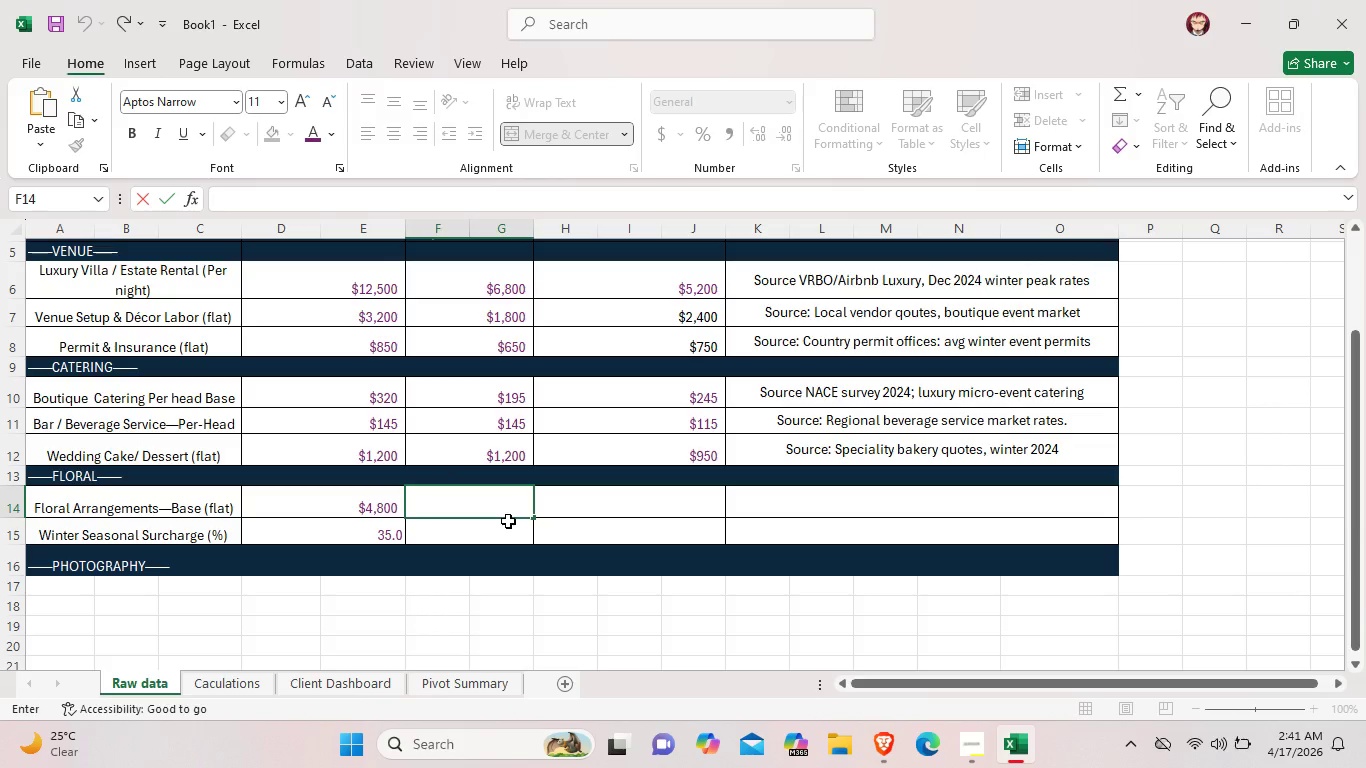 
key(Shift+ShiftLeft)
 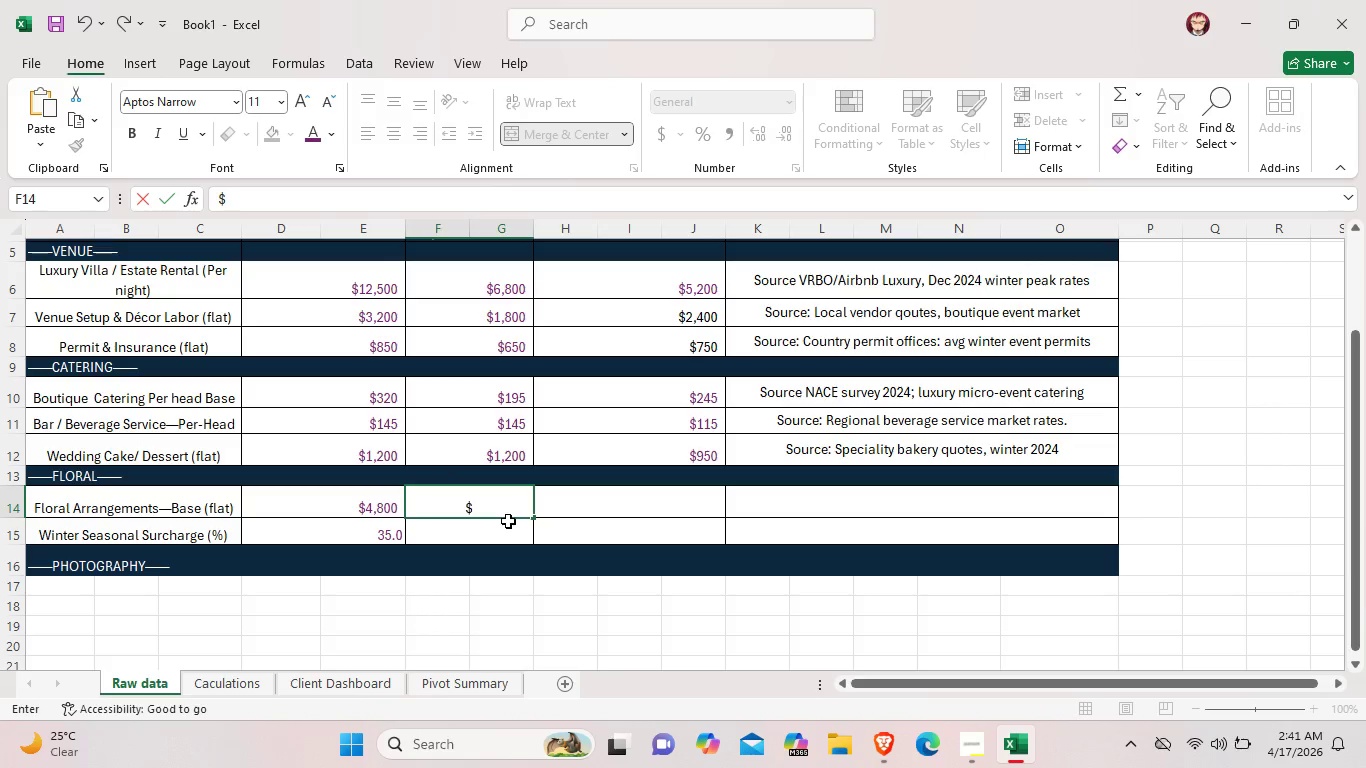 
key(Shift+4)
 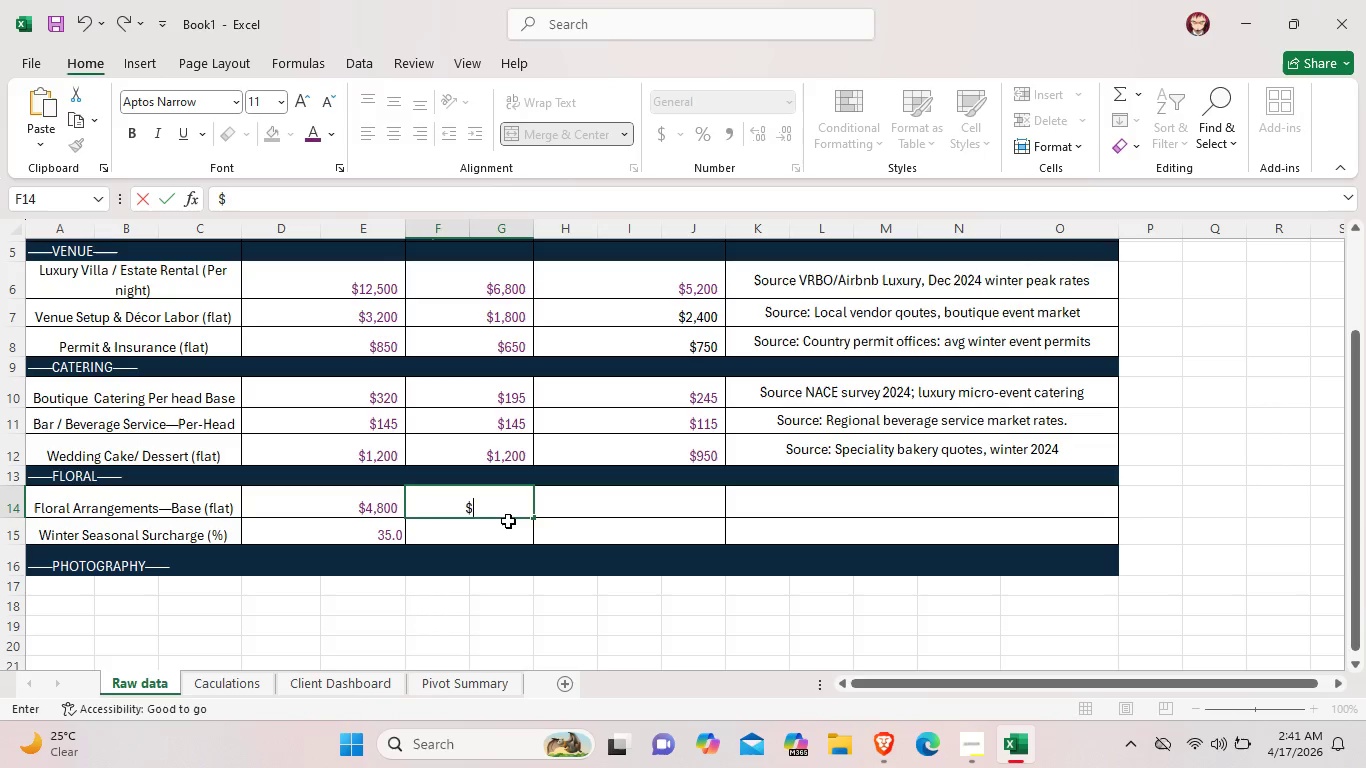 
wait(6.0)
 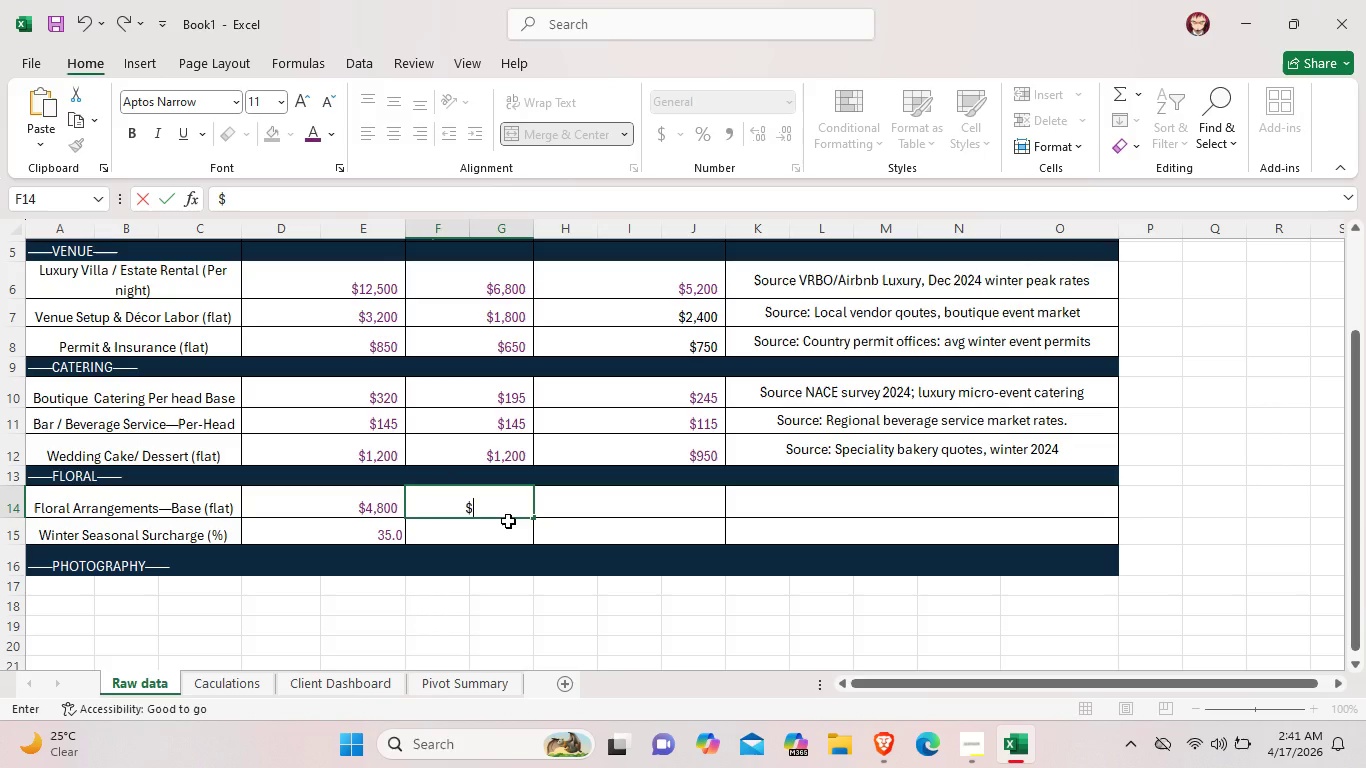 
type(2,600)
 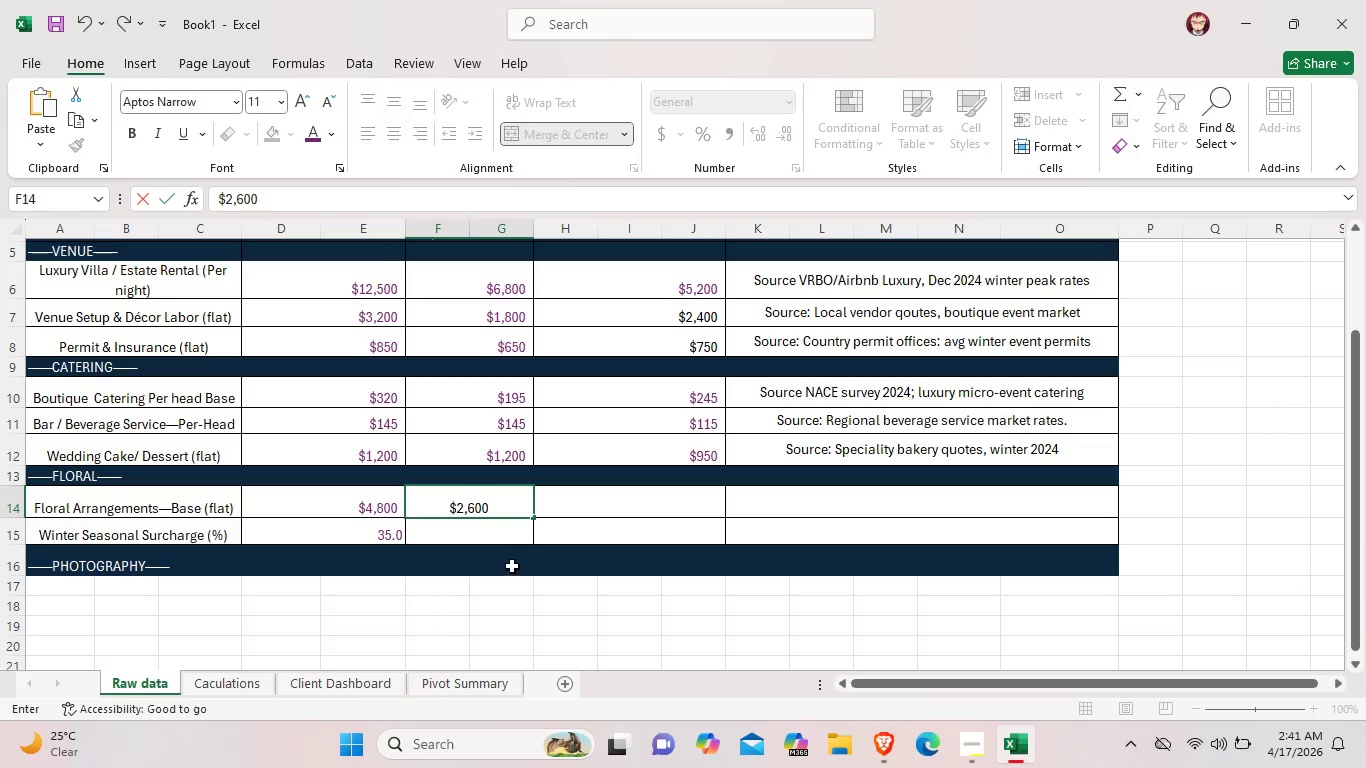 
double_click([520, 535])
 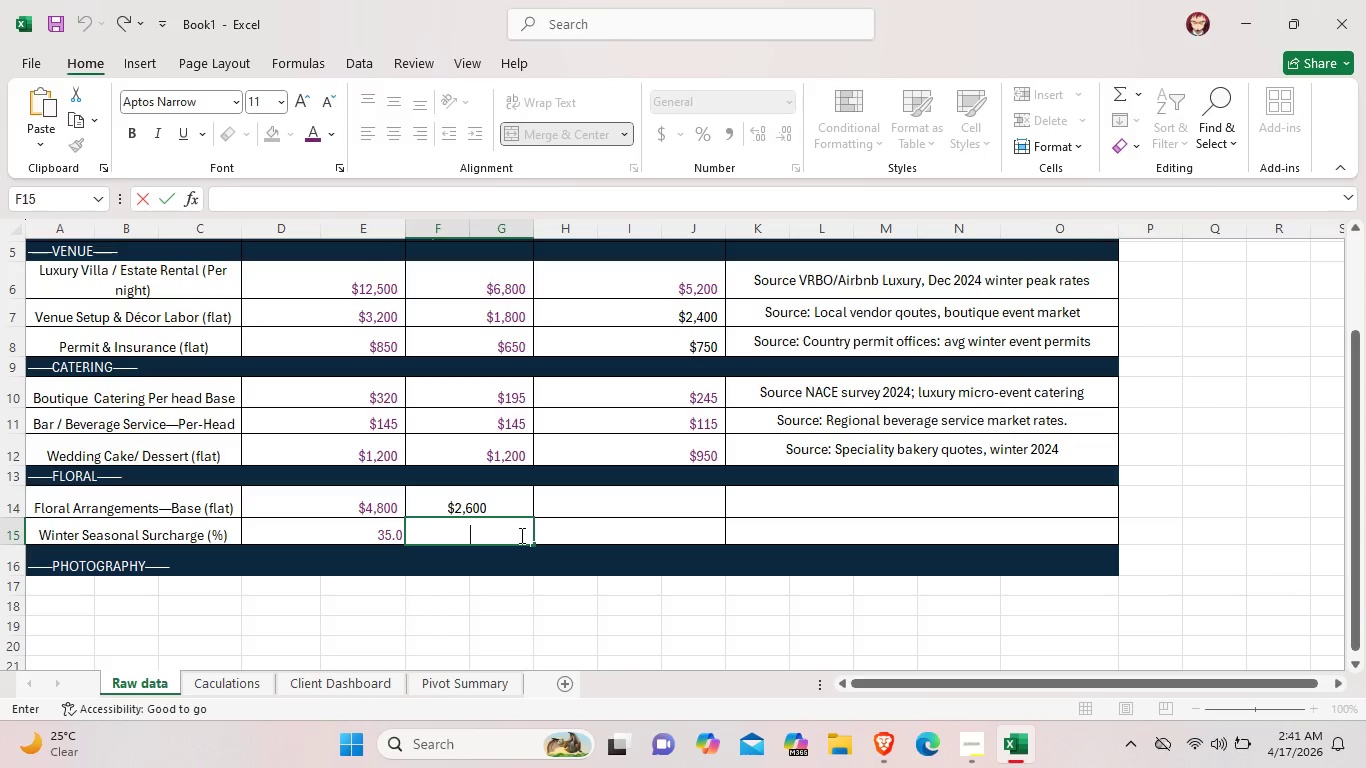 
type(20.0%)
 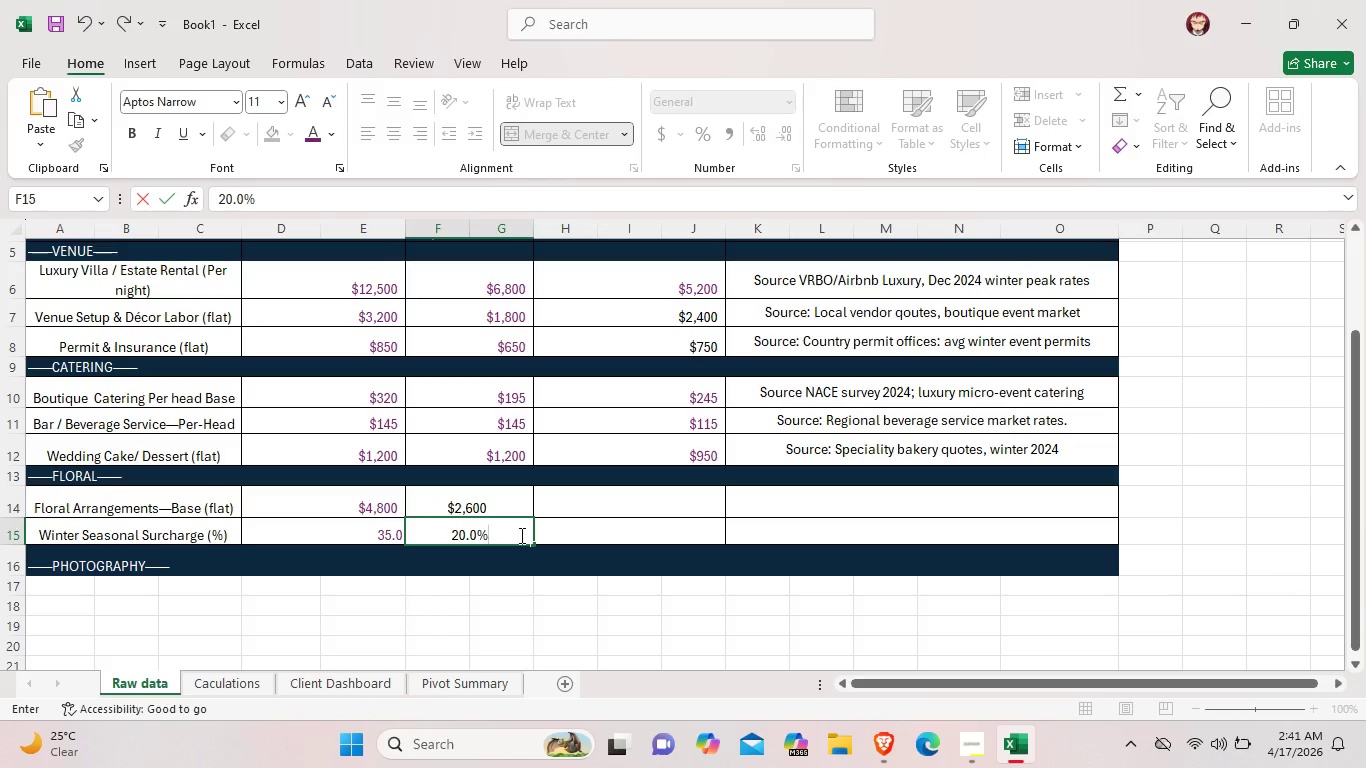 
left_click([611, 522])
 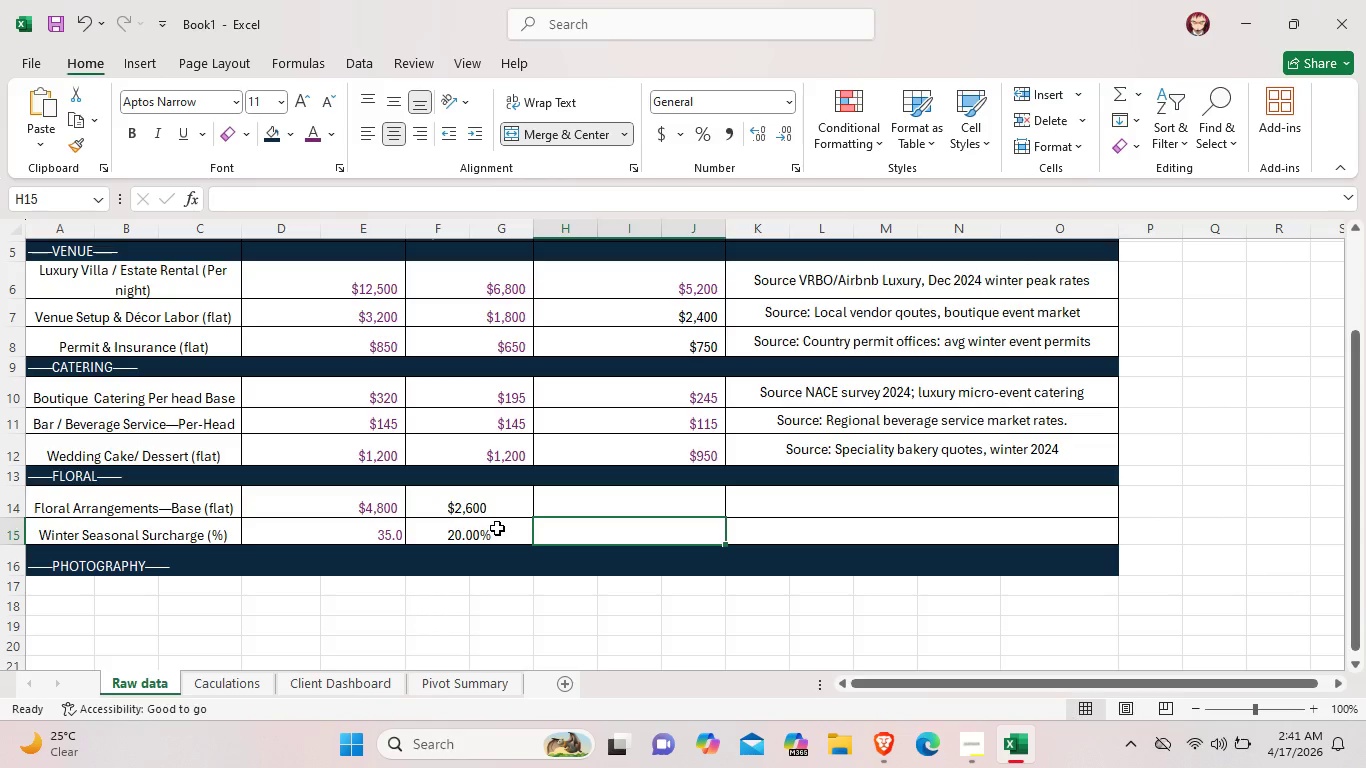 
left_click([497, 528])
 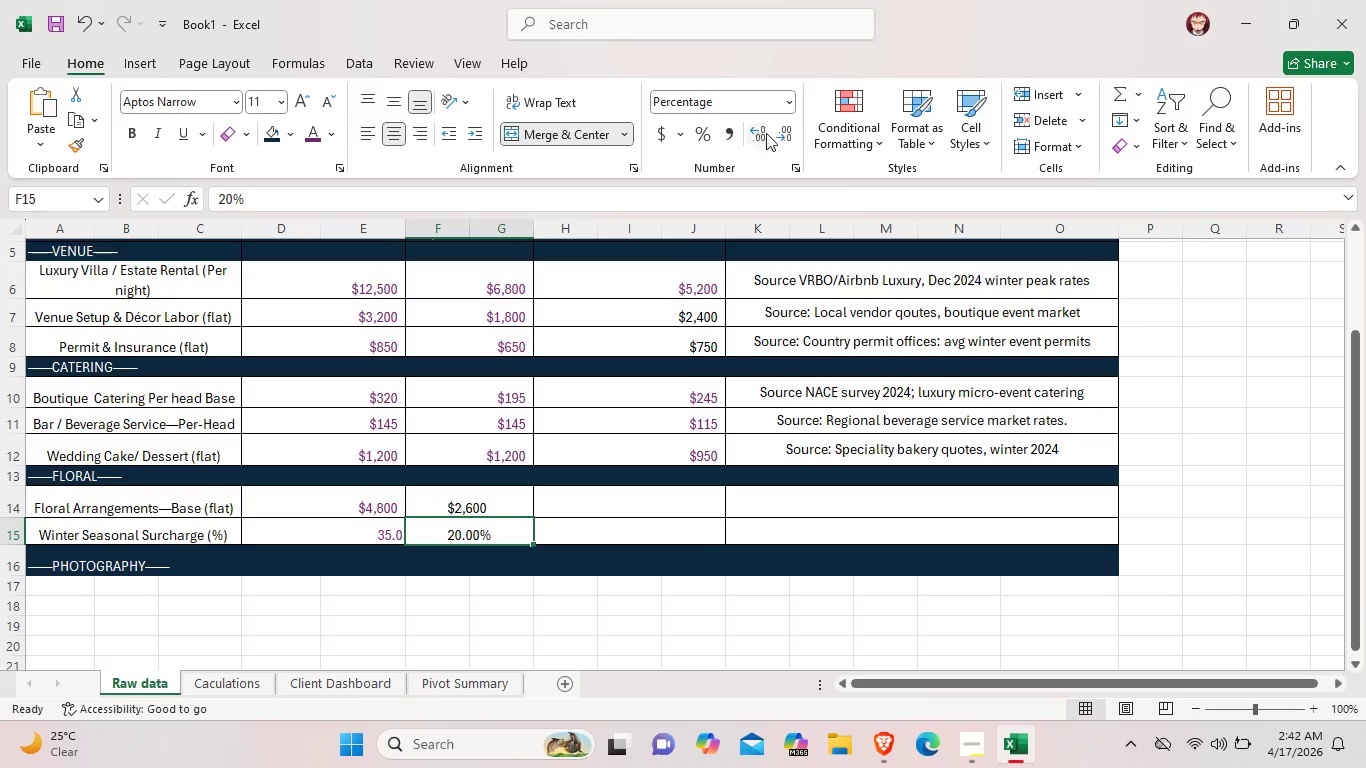 
left_click([791, 129])
 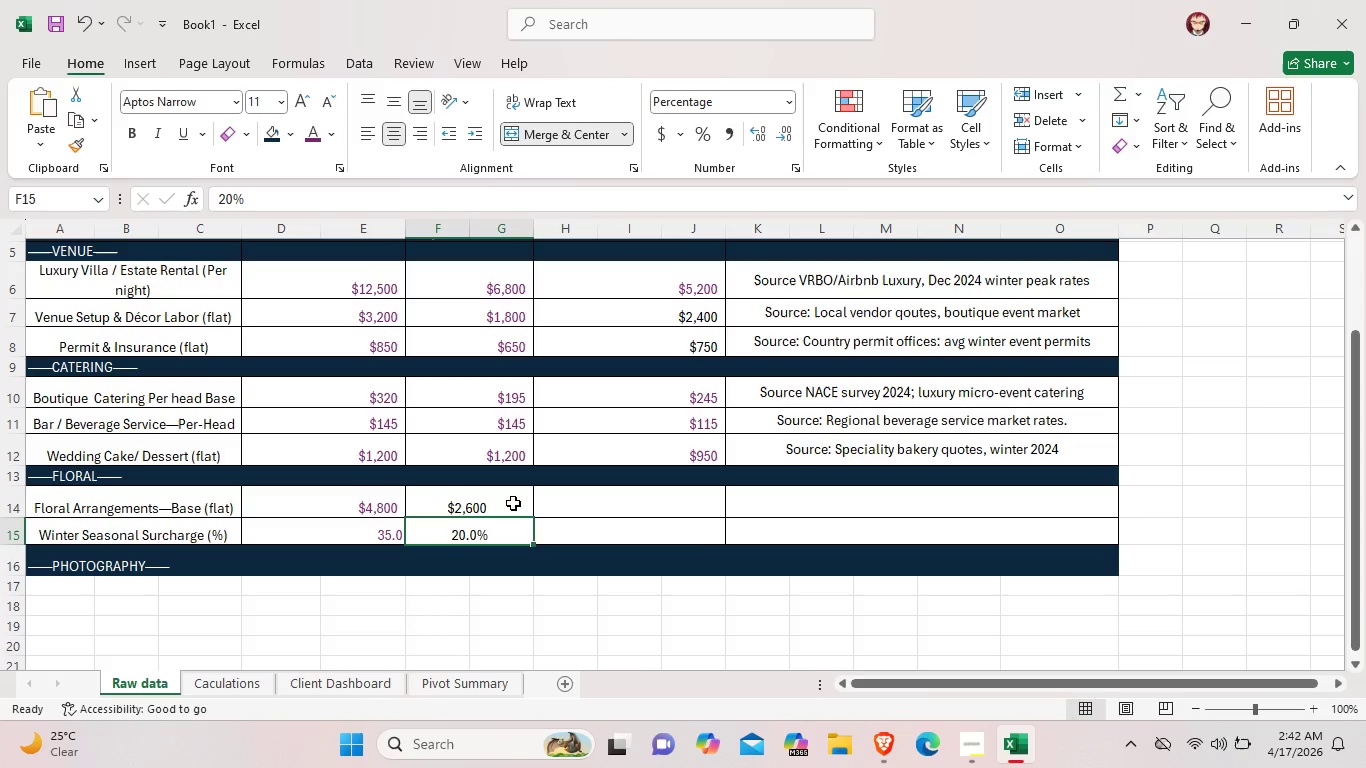 
left_click([511, 503])
 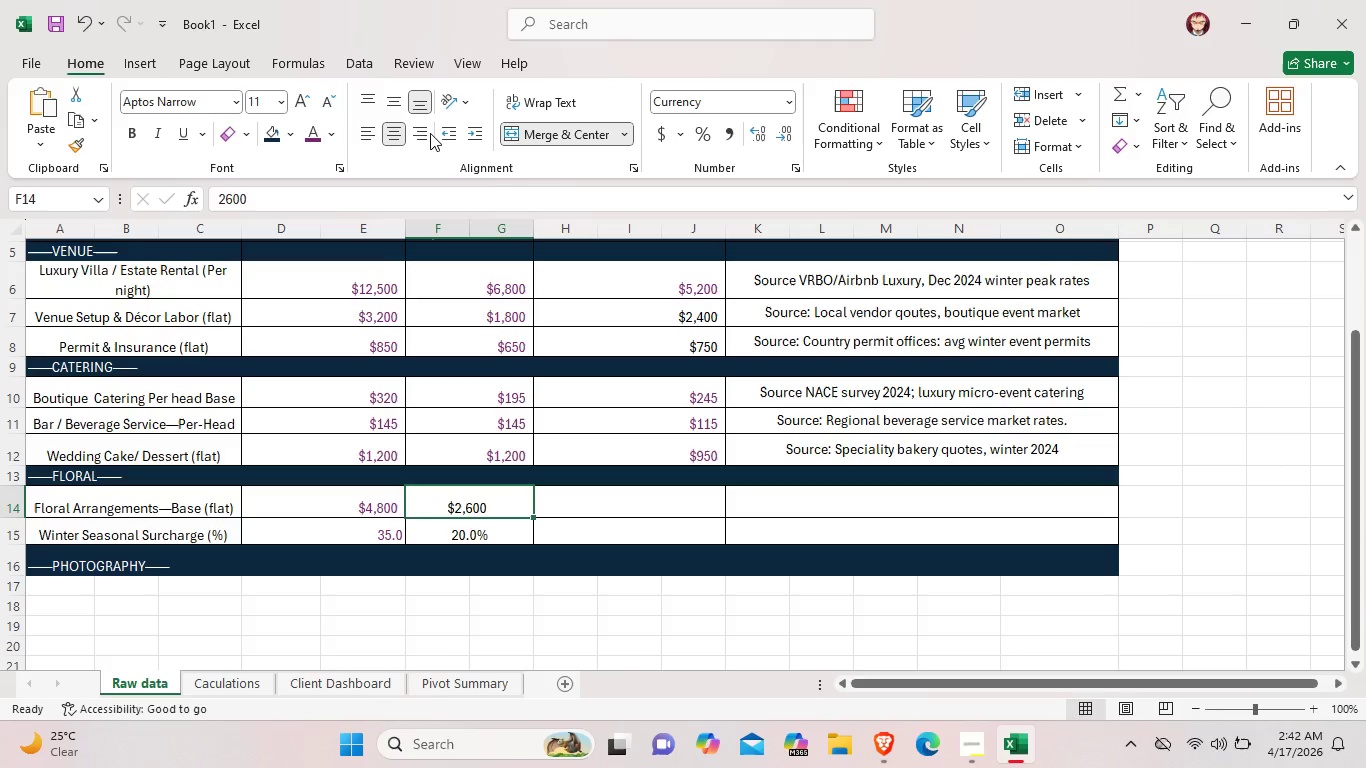 
left_click([420, 129])
 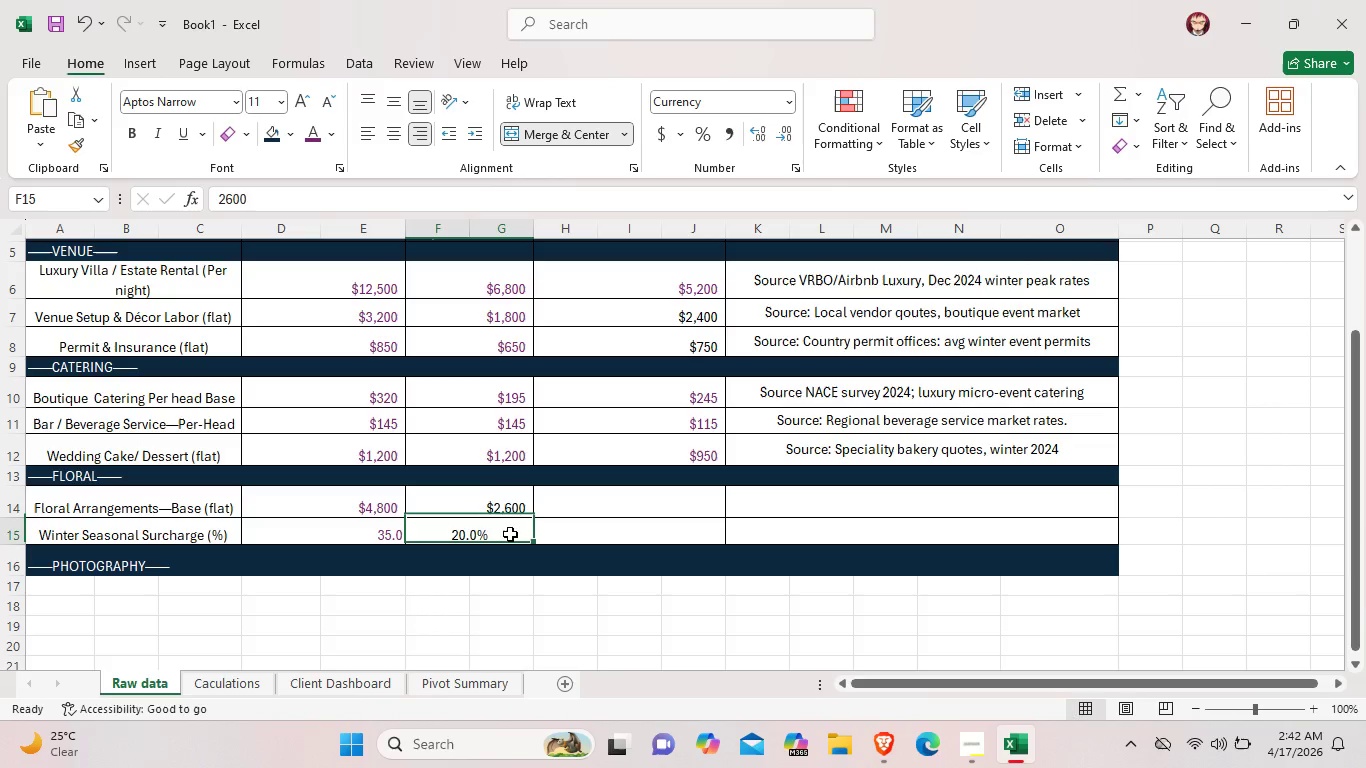 
left_click([510, 534])
 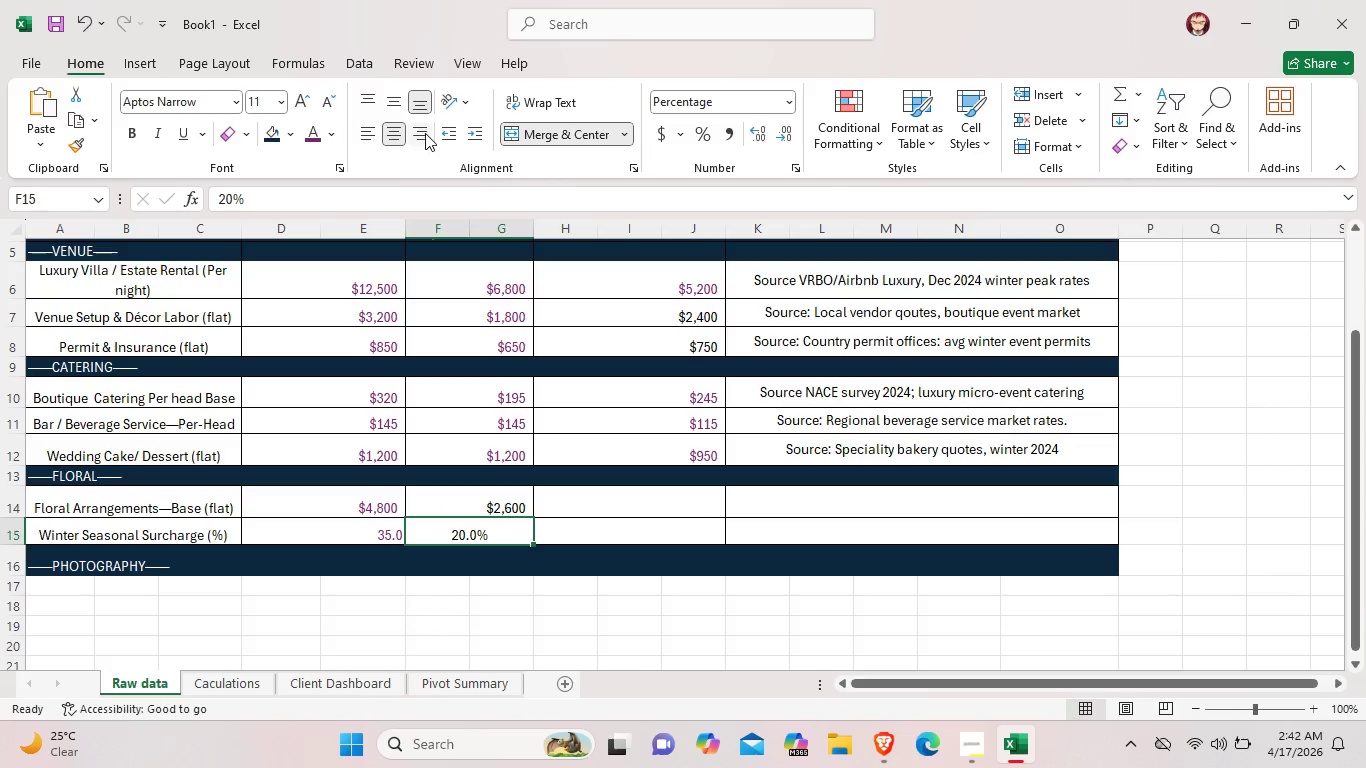 
left_click([425, 133])
 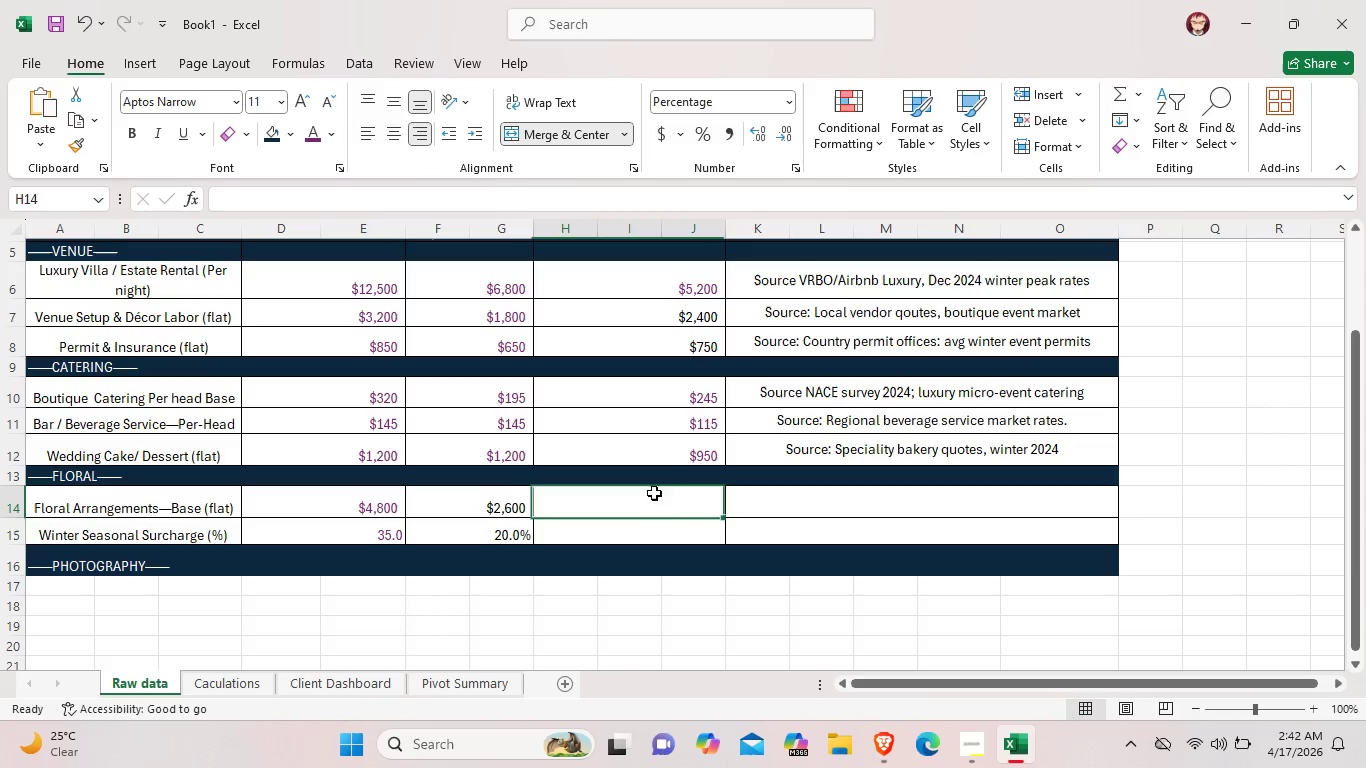 
double_click([654, 493])
 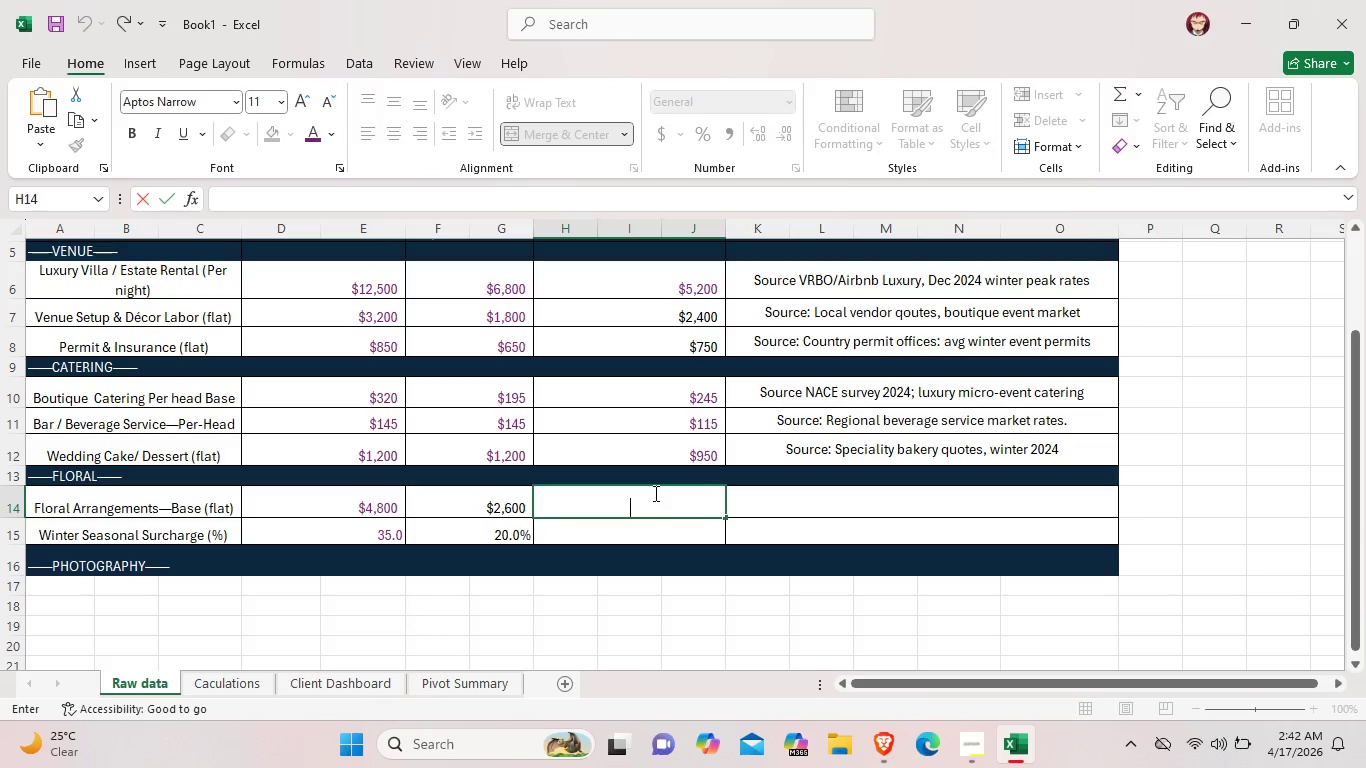 
wait(11.3)
 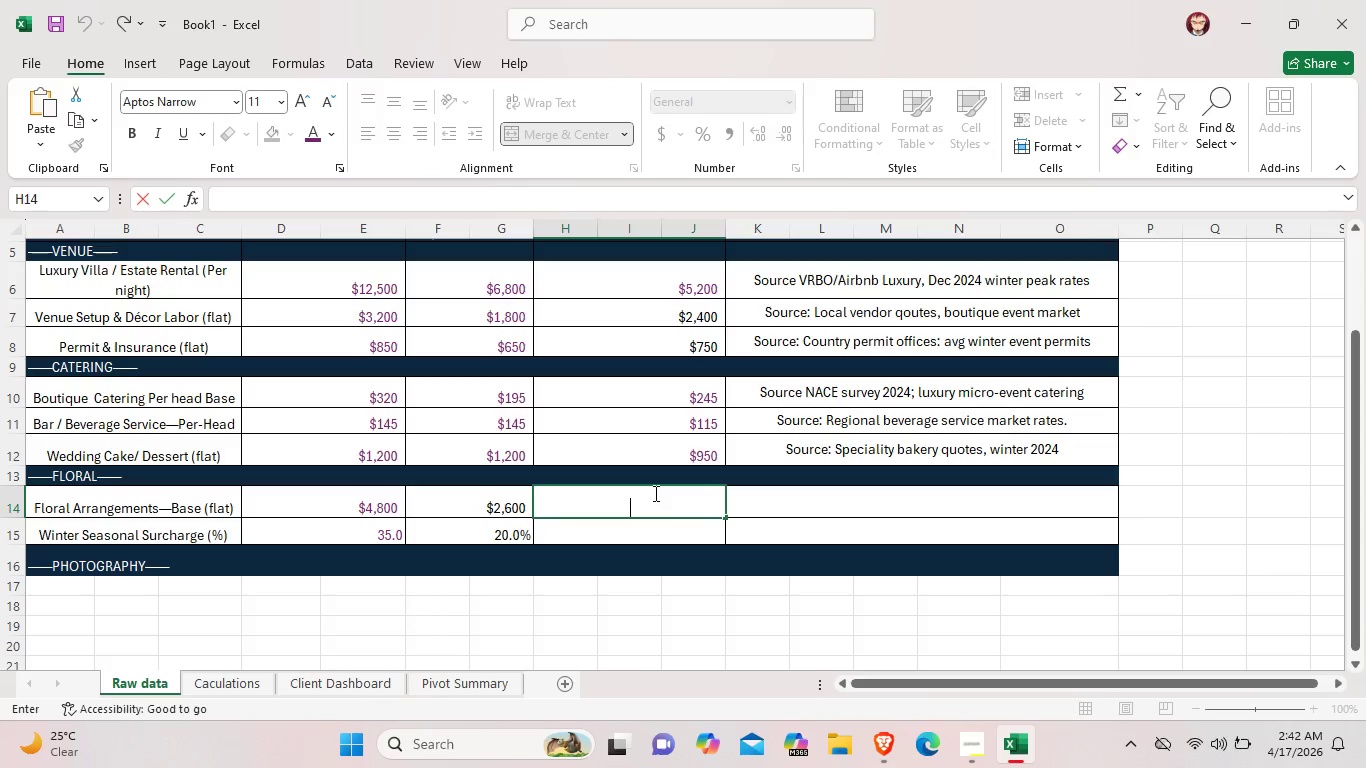 
type($3,200)
 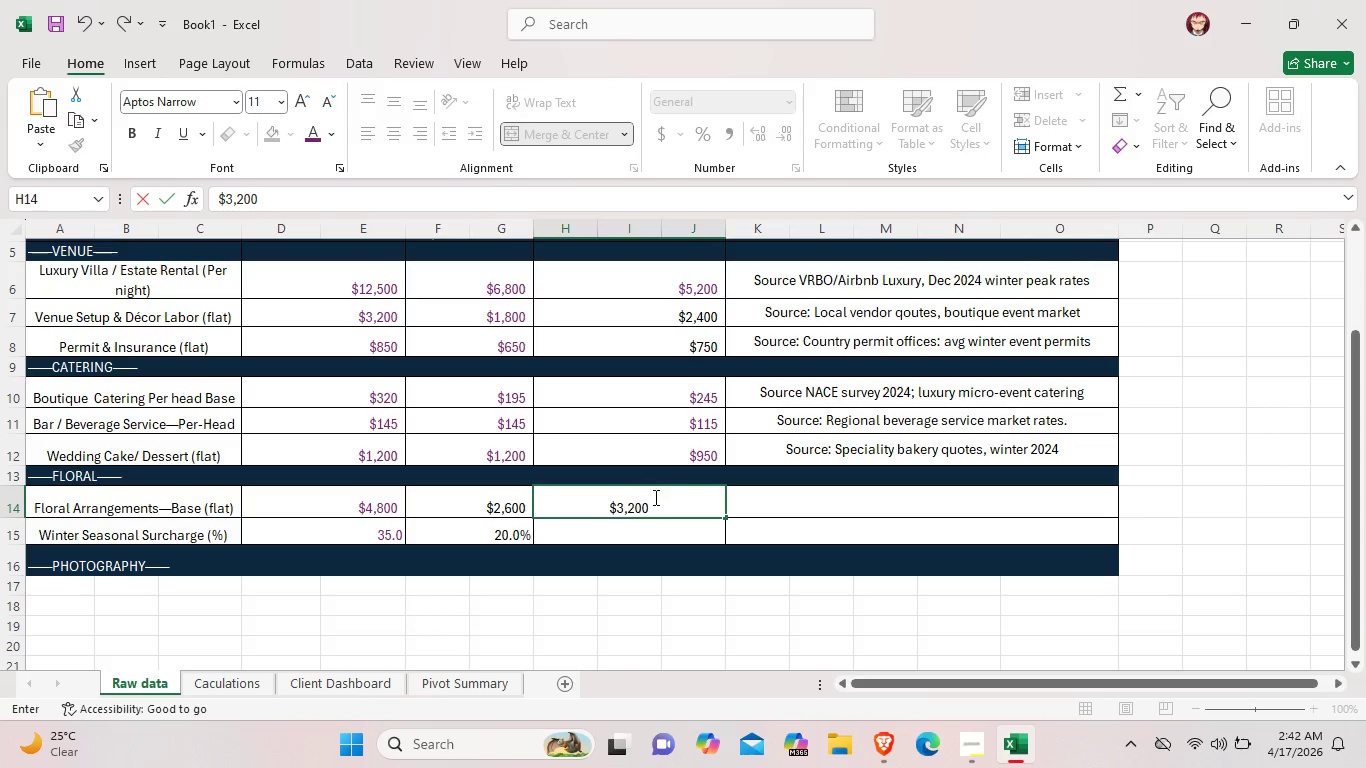 
double_click([653, 524])
 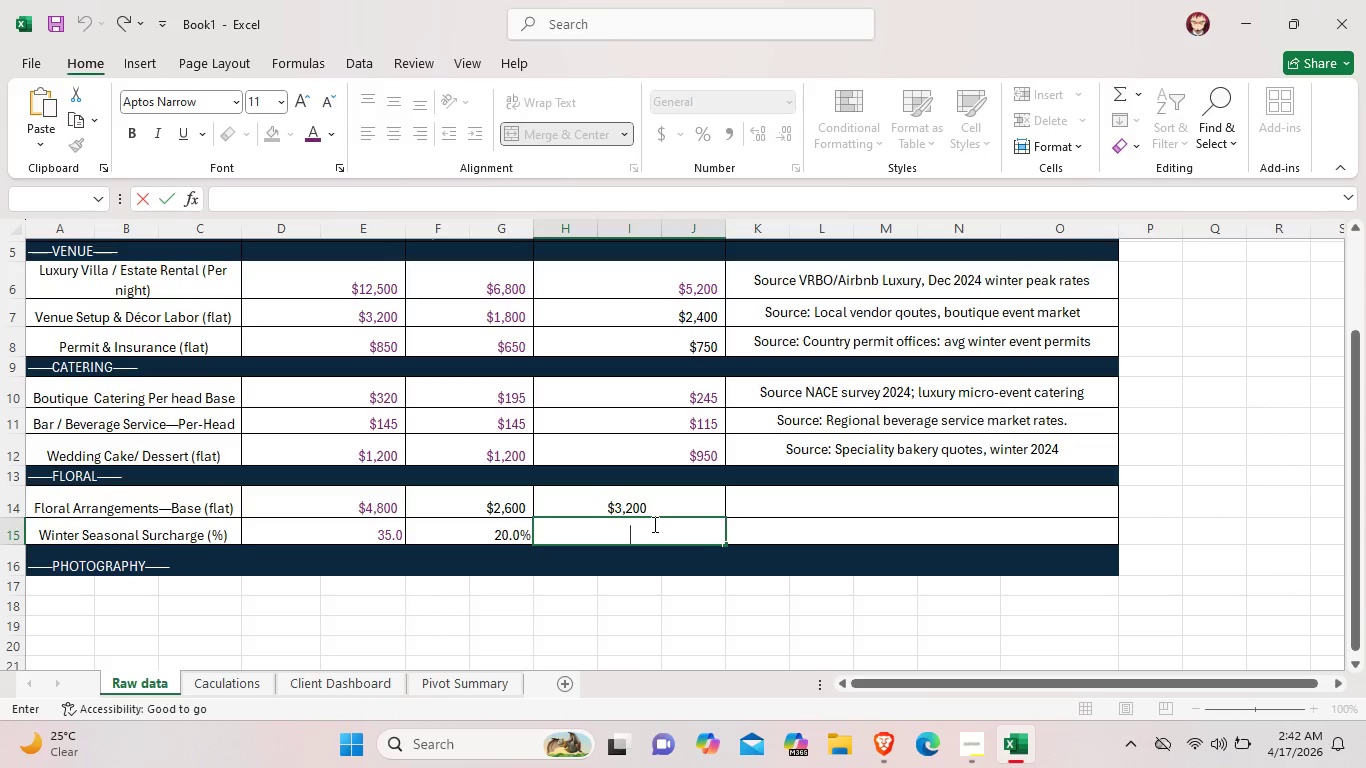 
type(25.)
 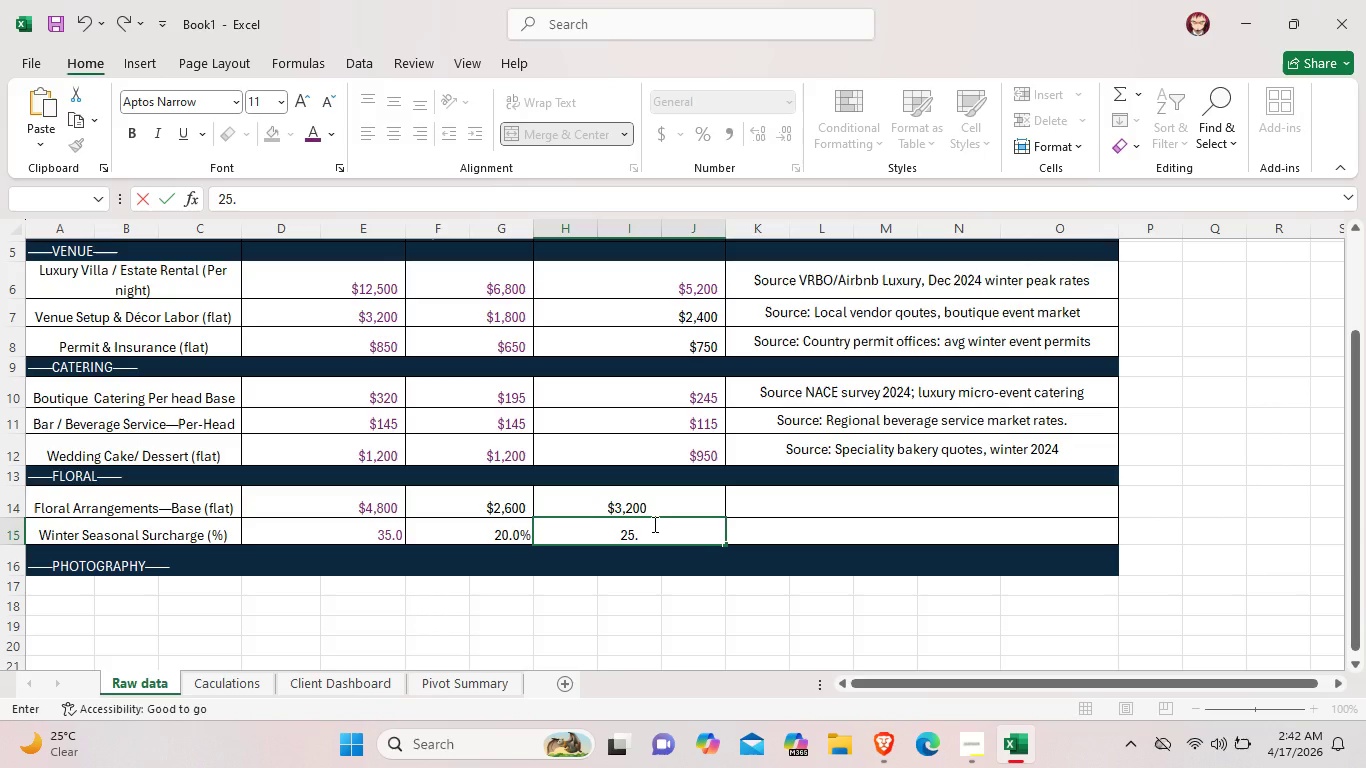 
type())
key(Backspace)
type(0%)
 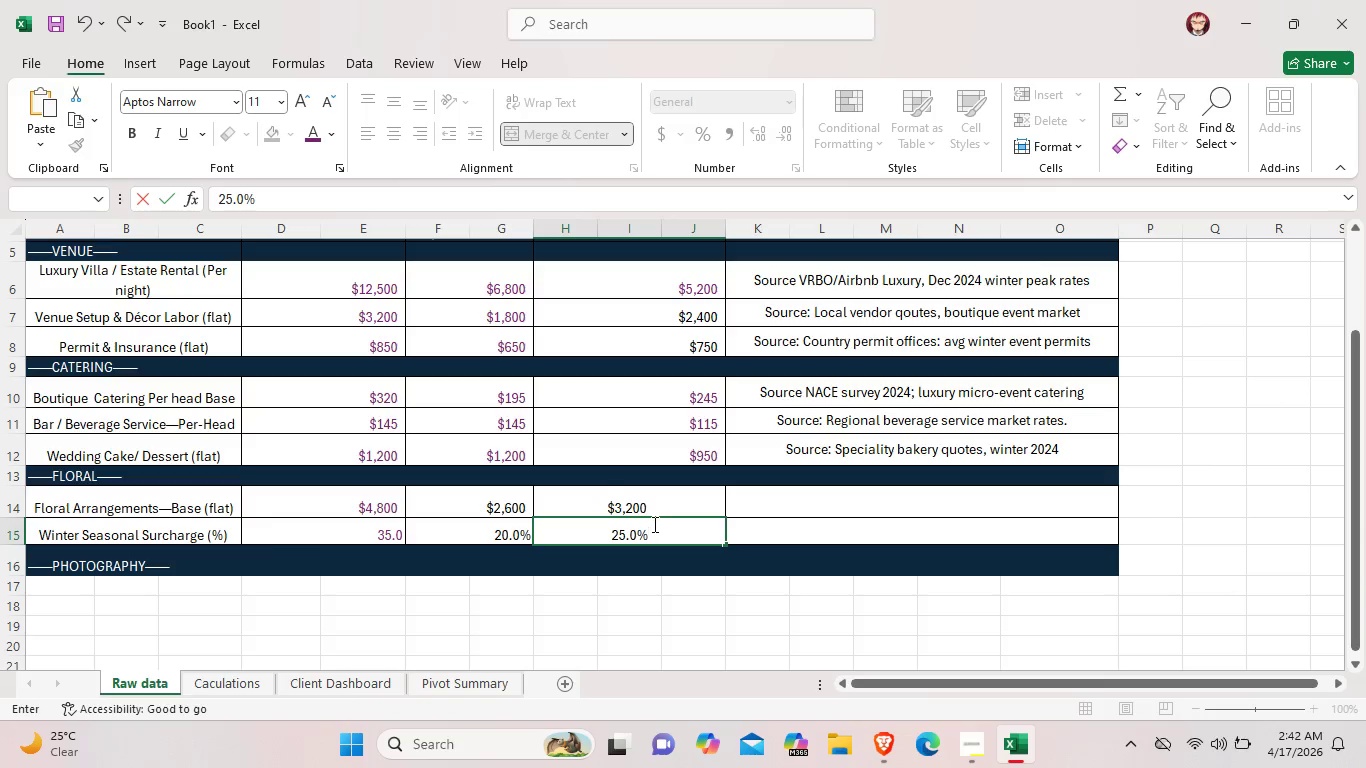 
double_click([401, 542])
 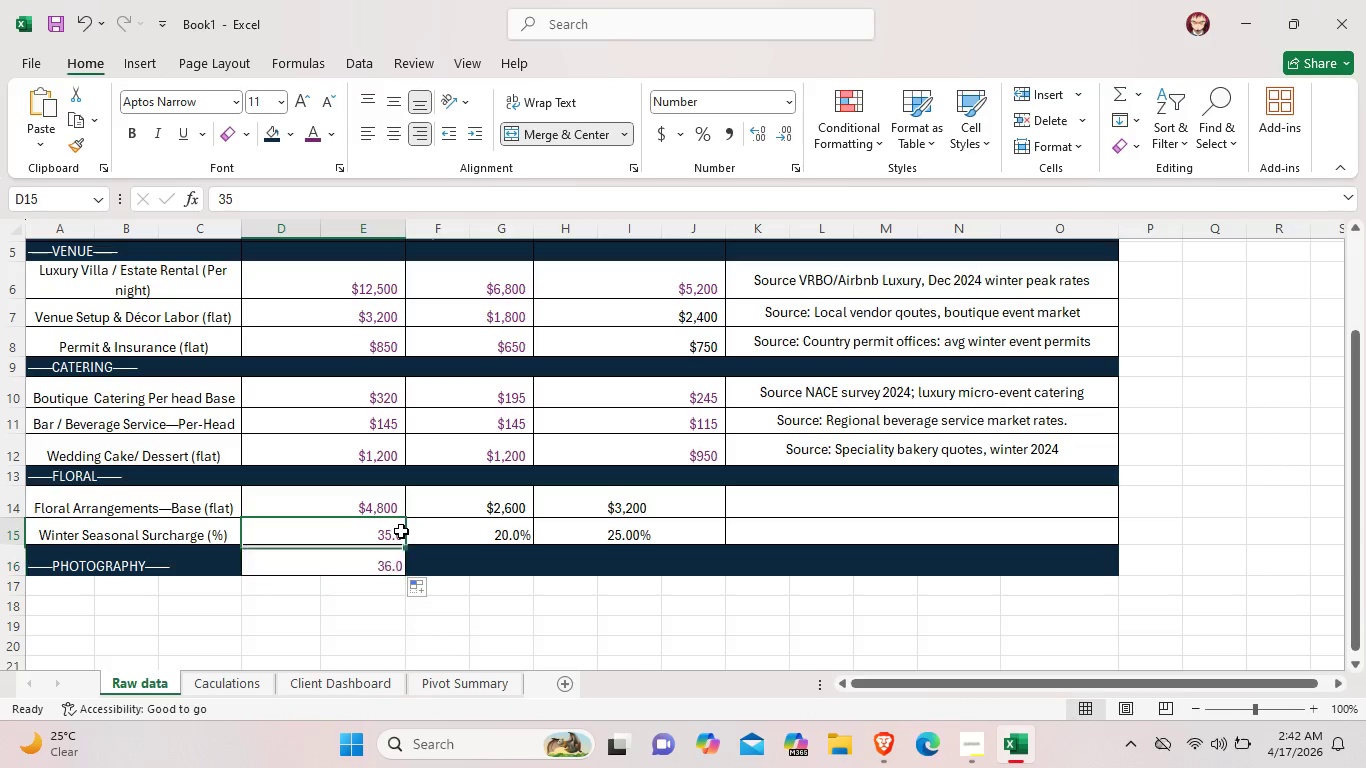 
double_click([401, 531])
 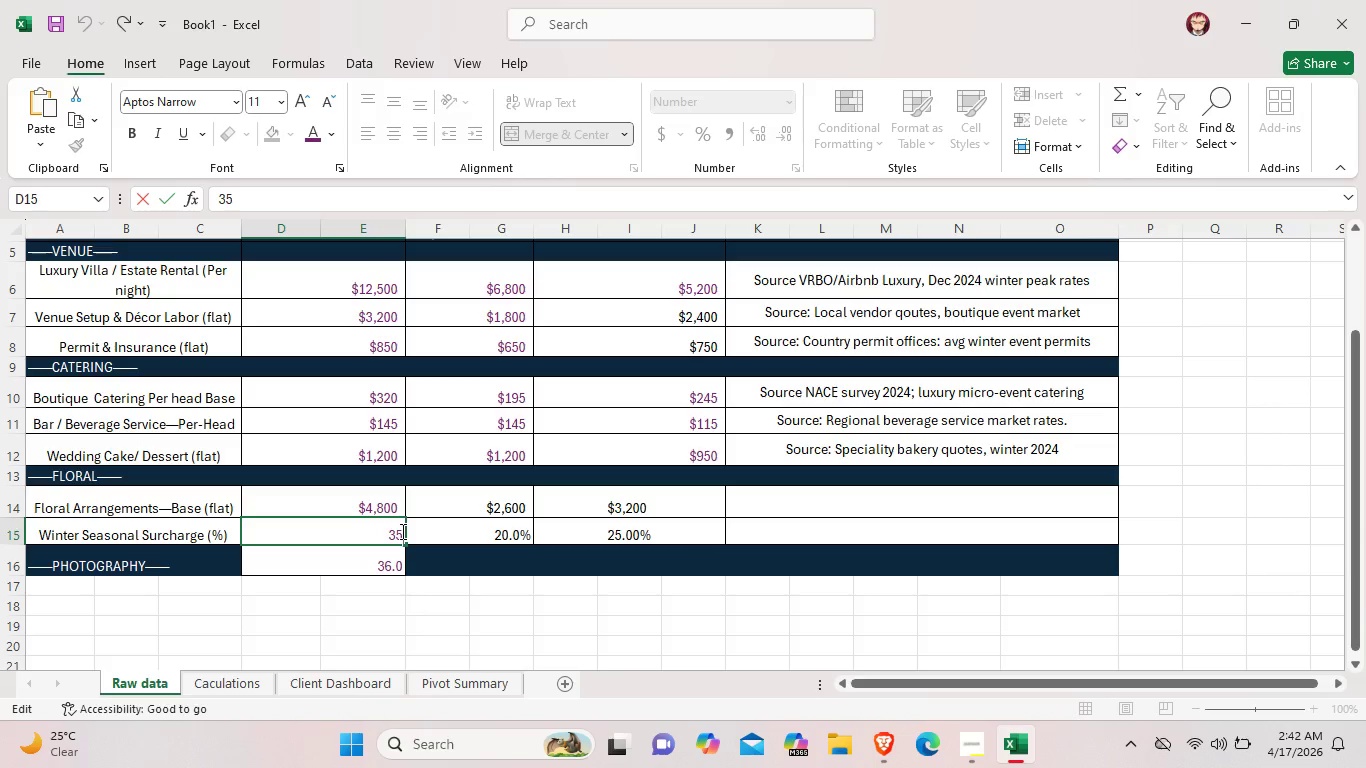 
wait(6.88)
 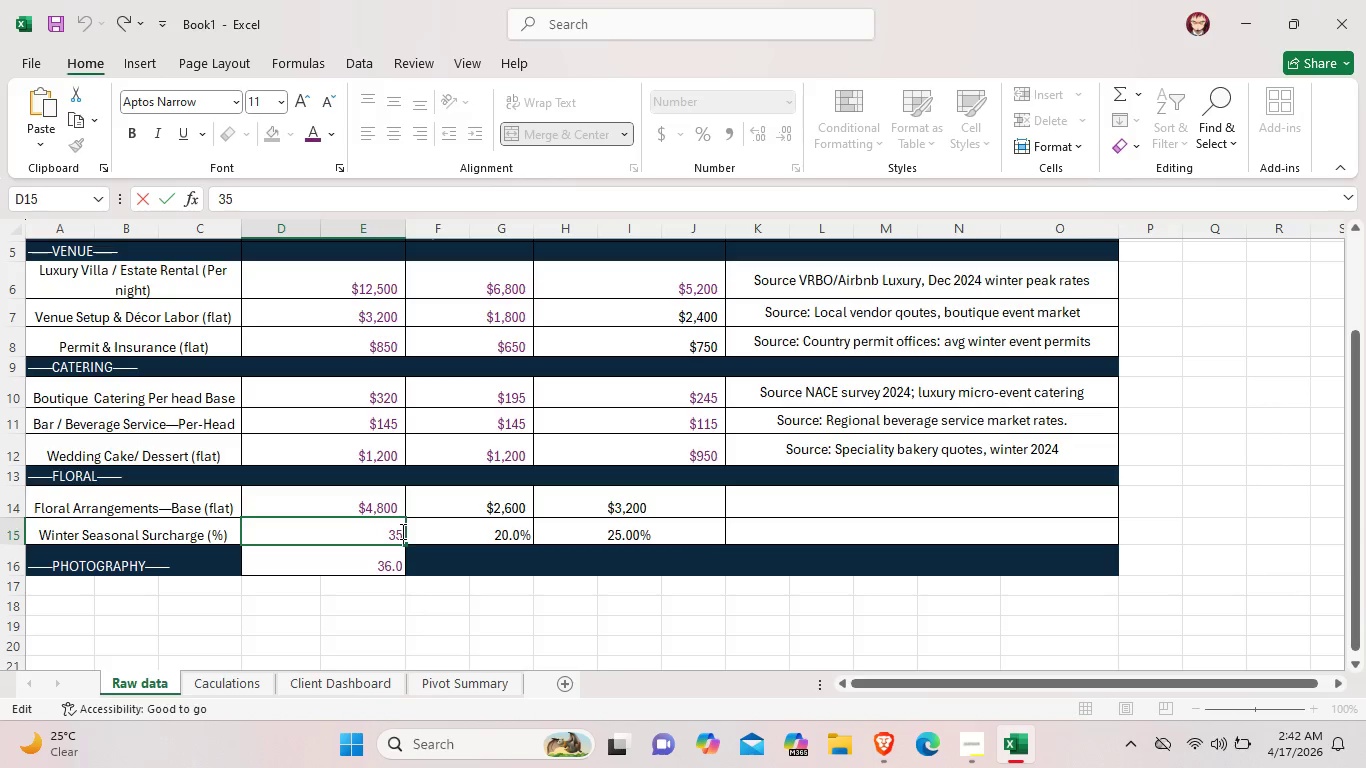 
key(Shift+5)
 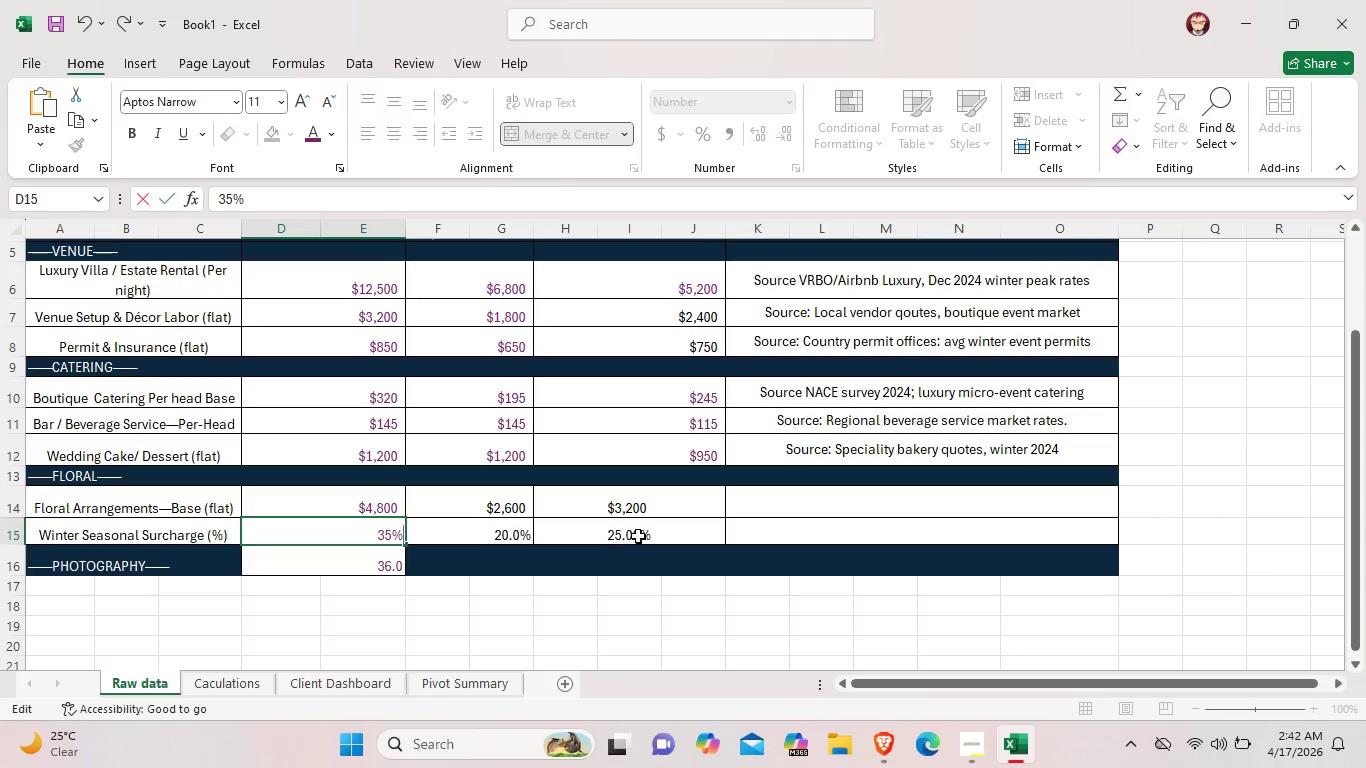 
left_click([638, 536])
 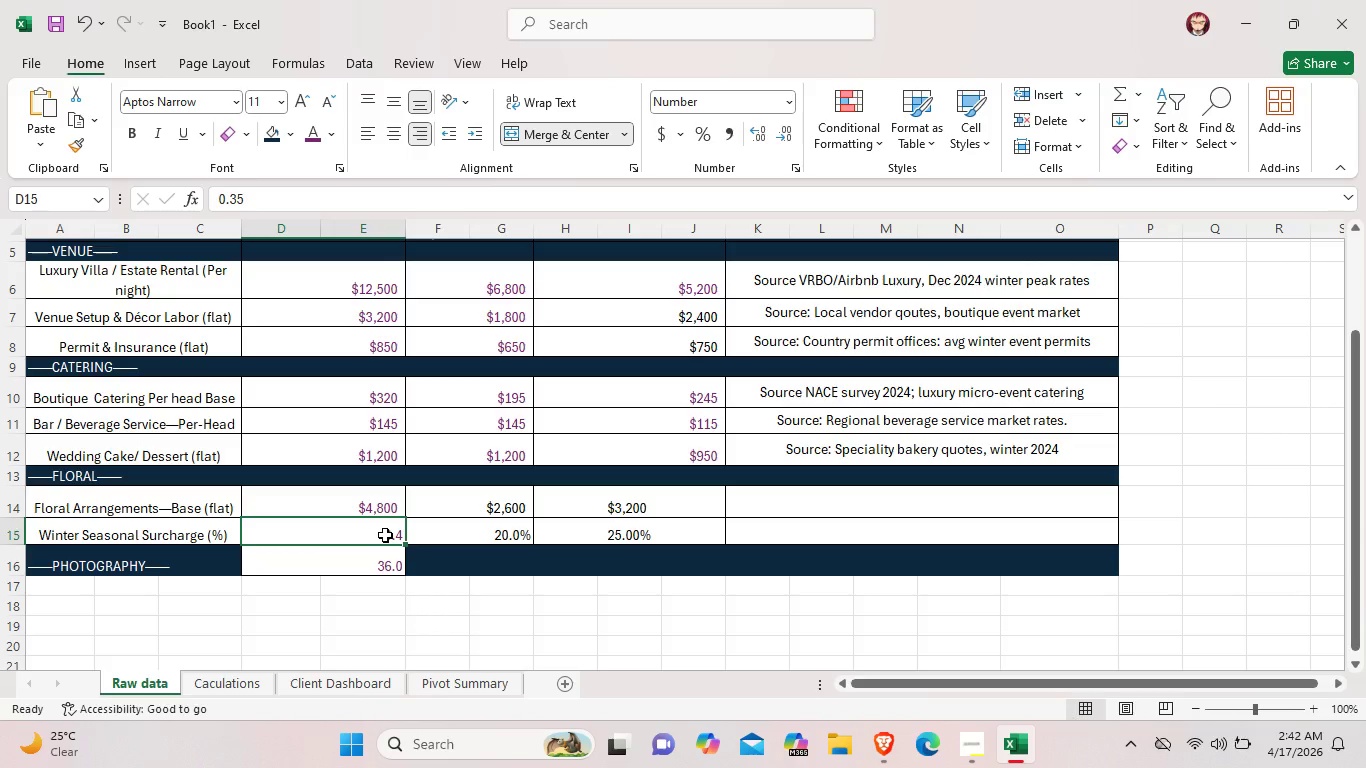 
key(Control+Z)
 